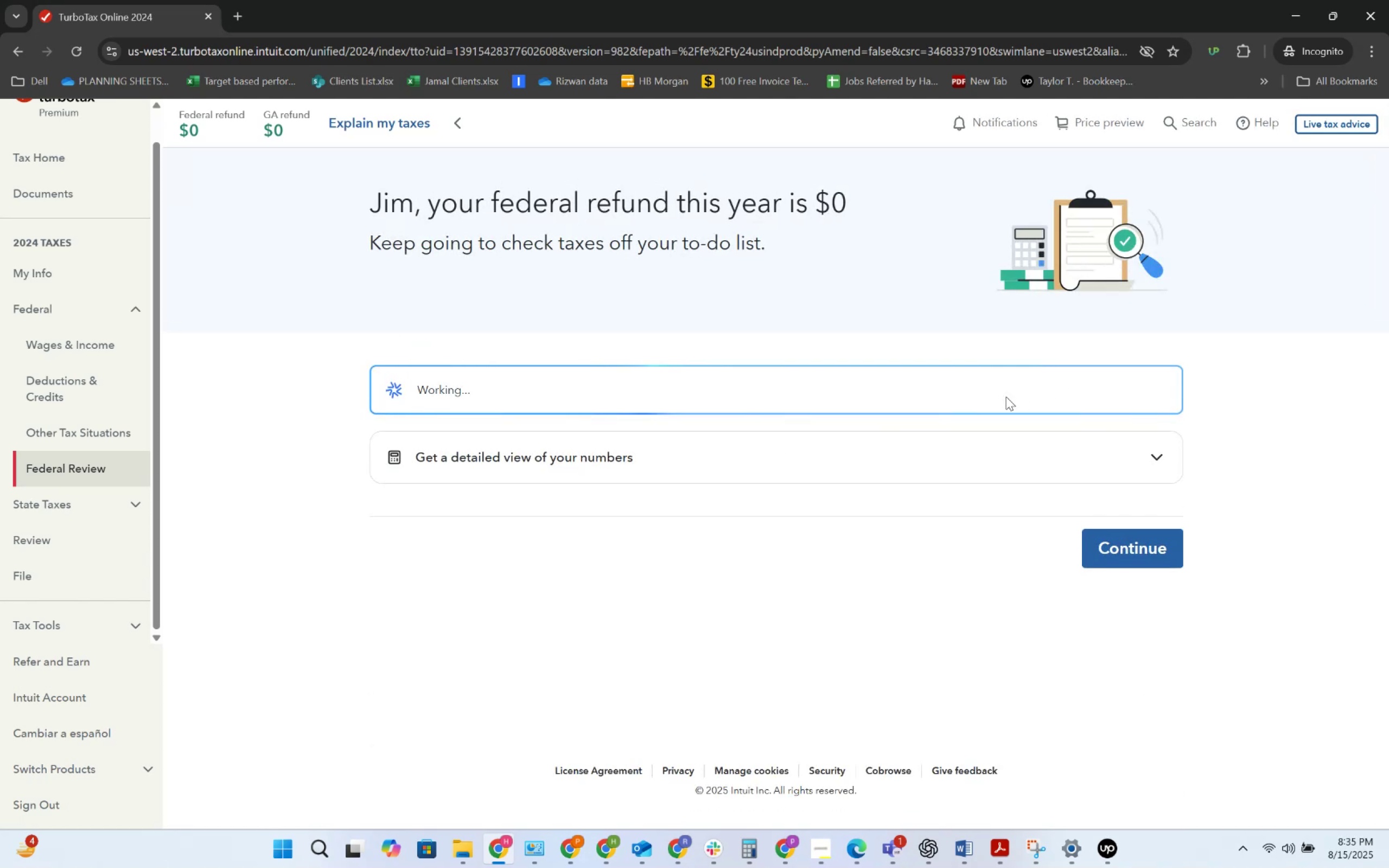 
wait(12.04)
 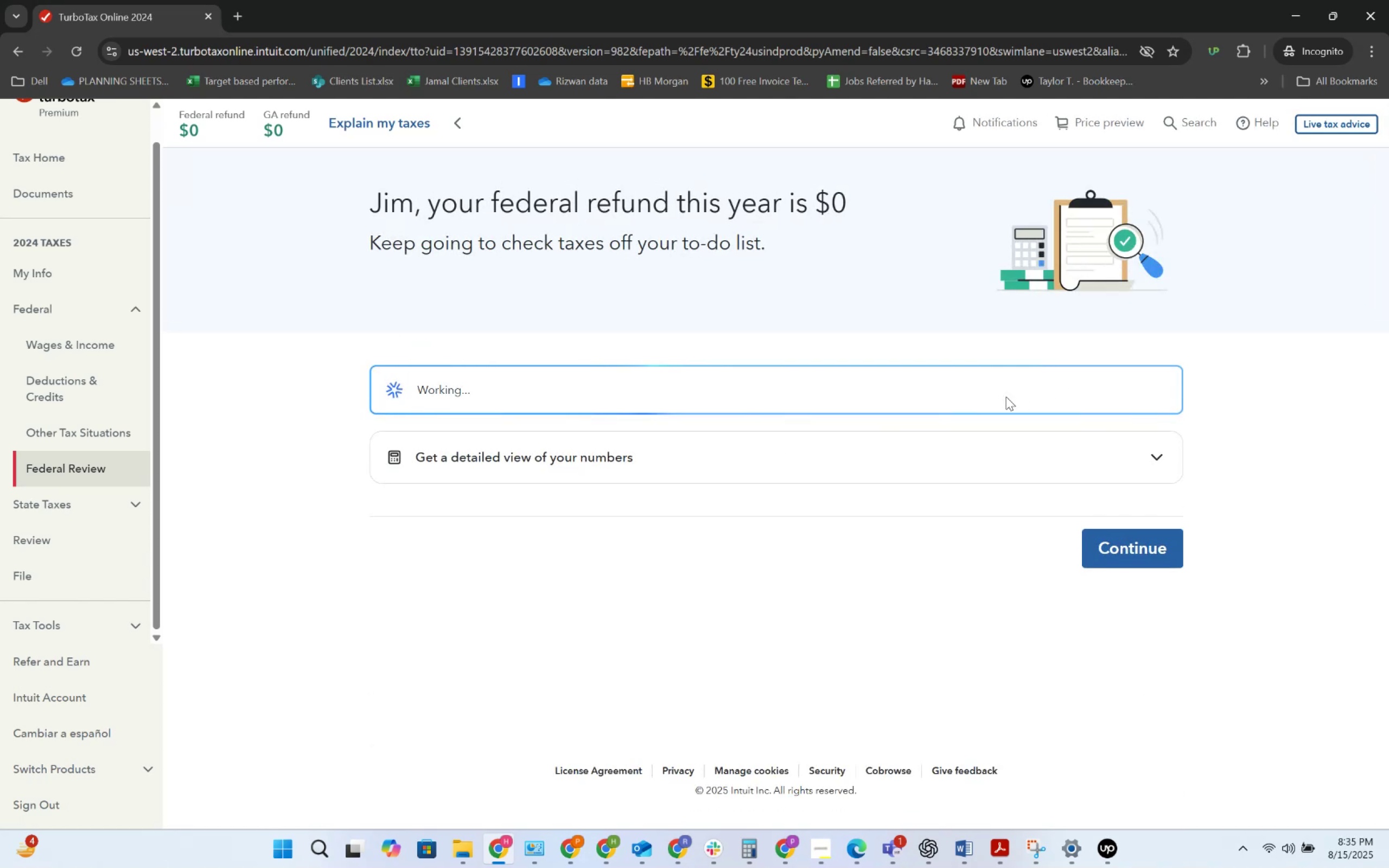 
key(Alt+Tab)
 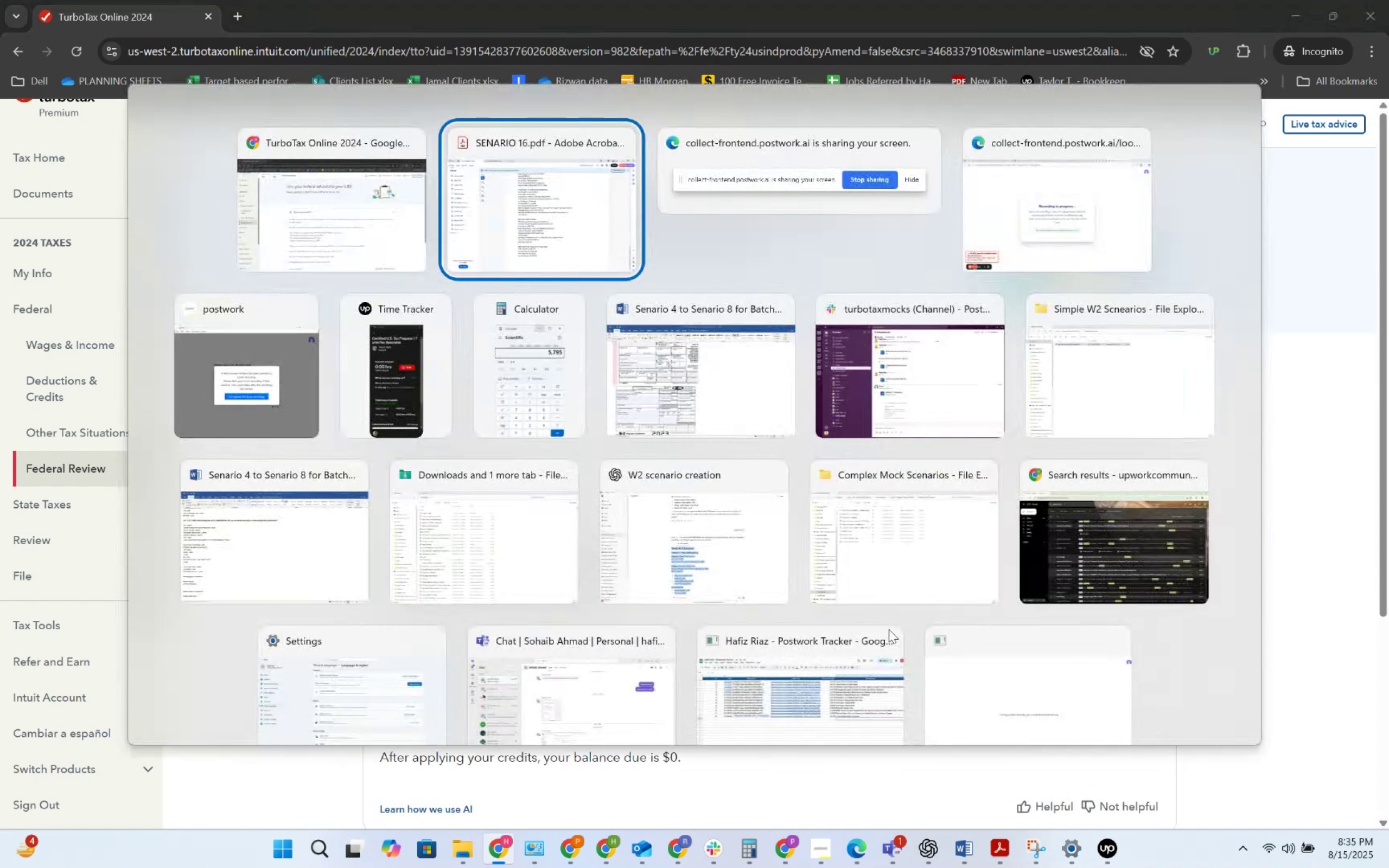 
key(Alt+Tab)
 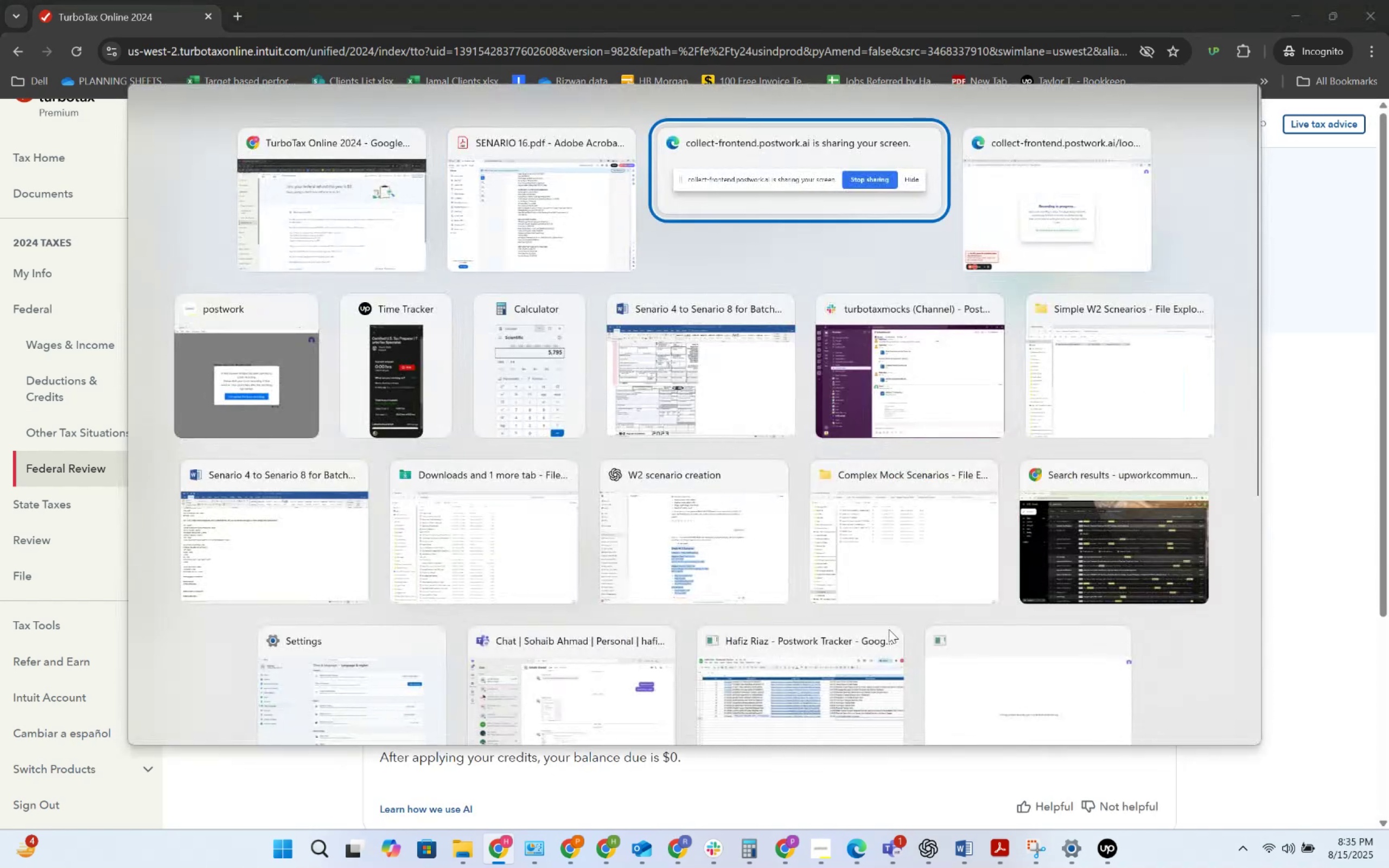 
key(Alt+Tab)
 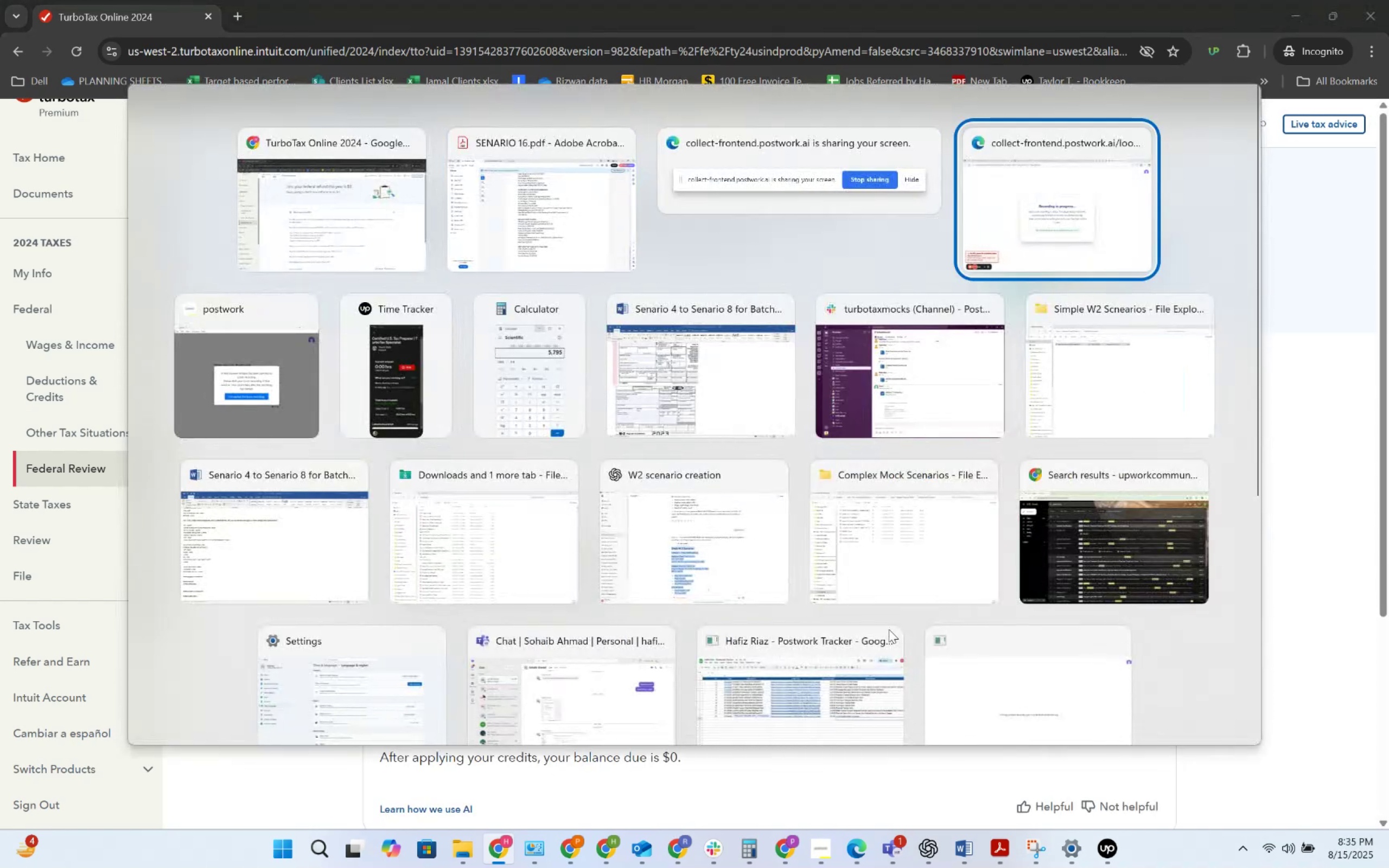 
key(Alt+Tab)
 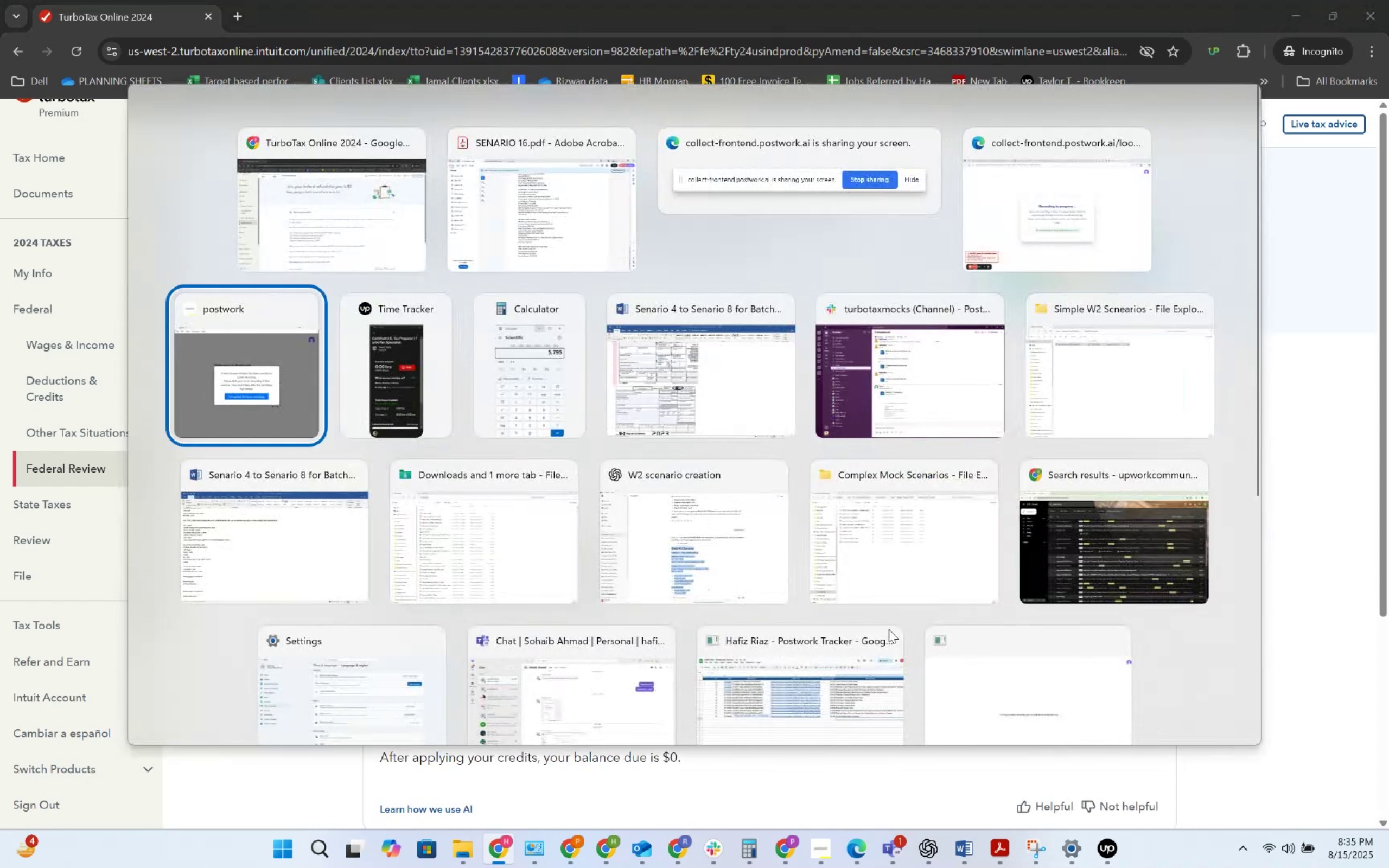 
key(Alt+Tab)
 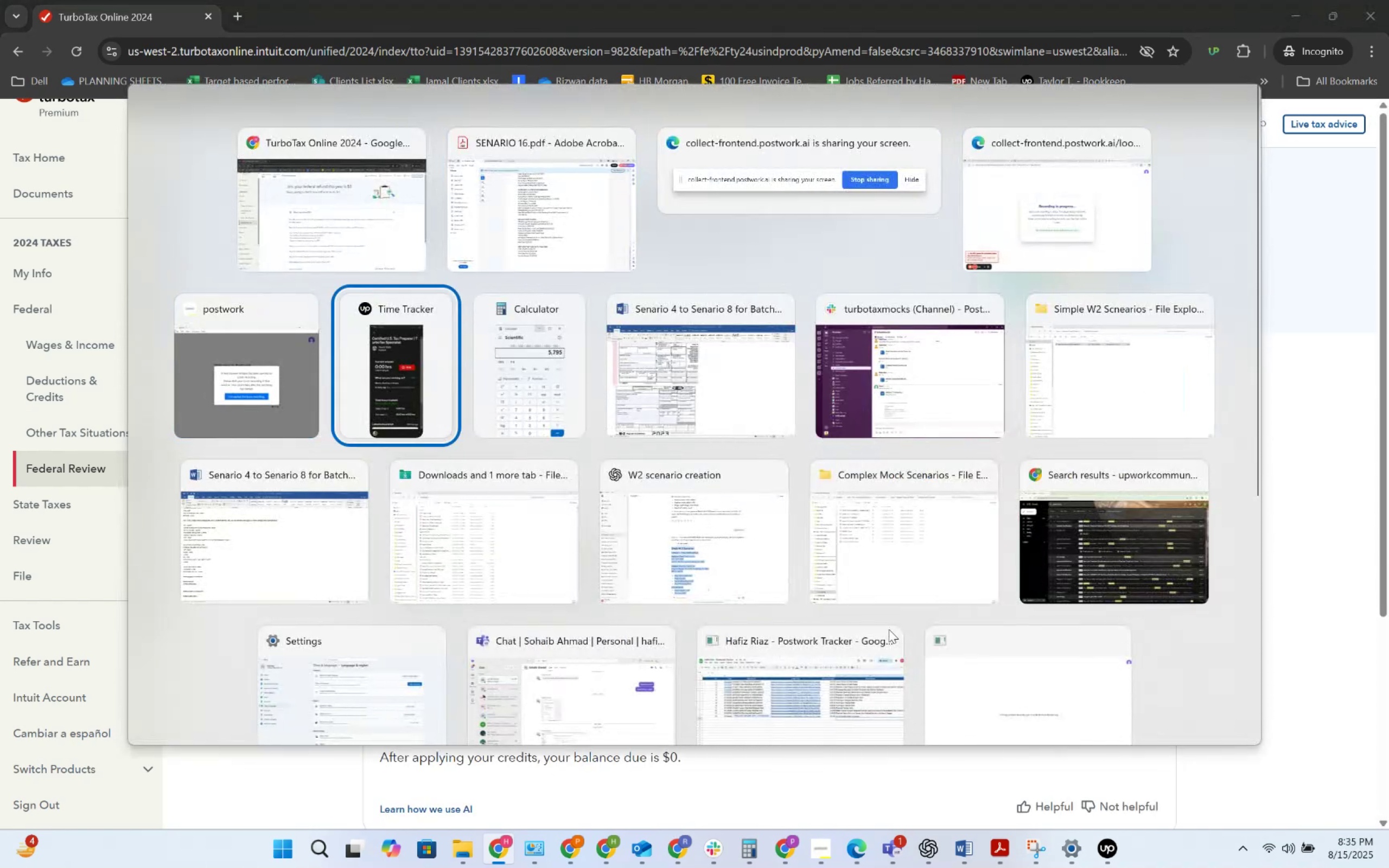 
key(Alt+Tab)
 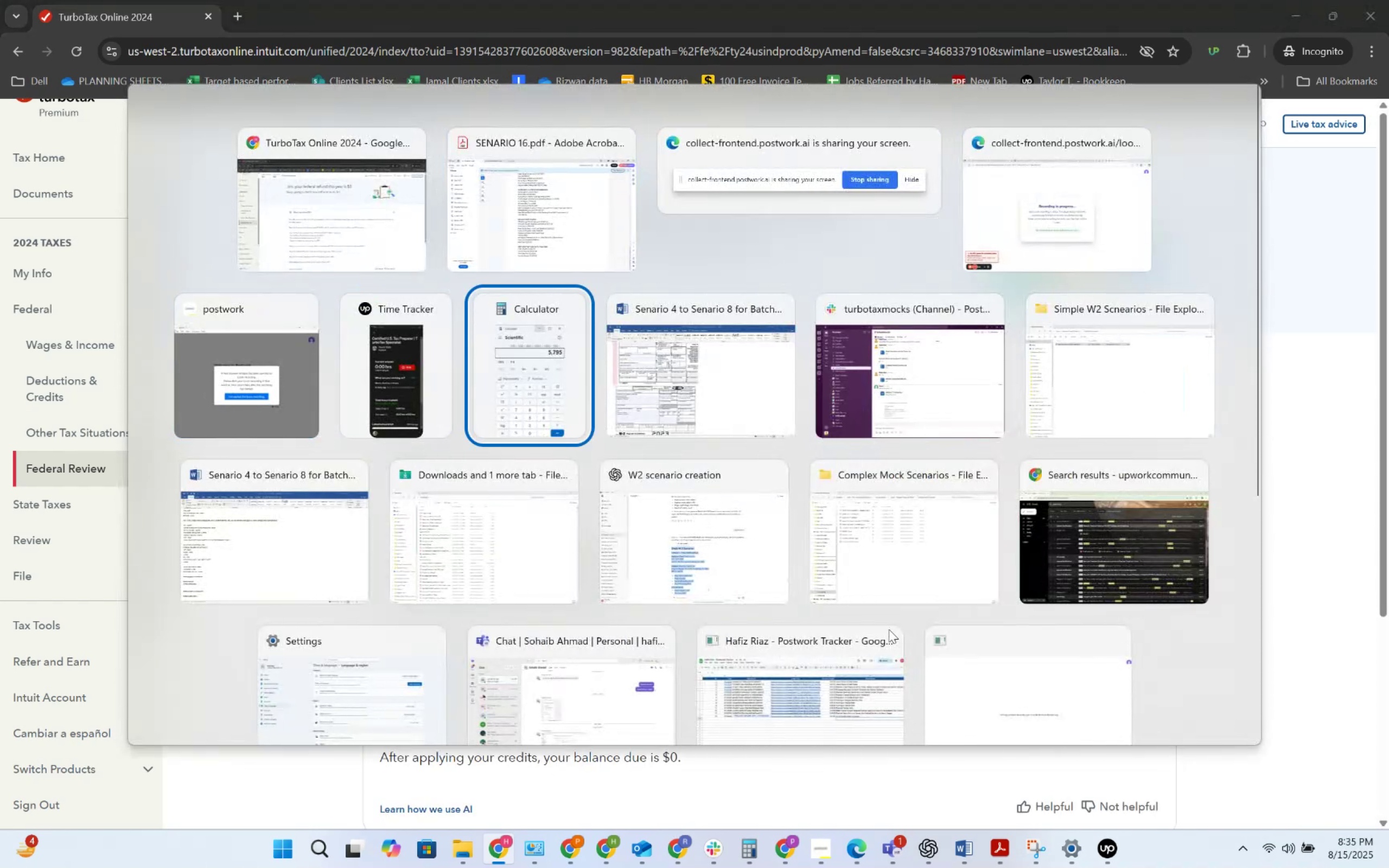 
key(Alt+Tab)
 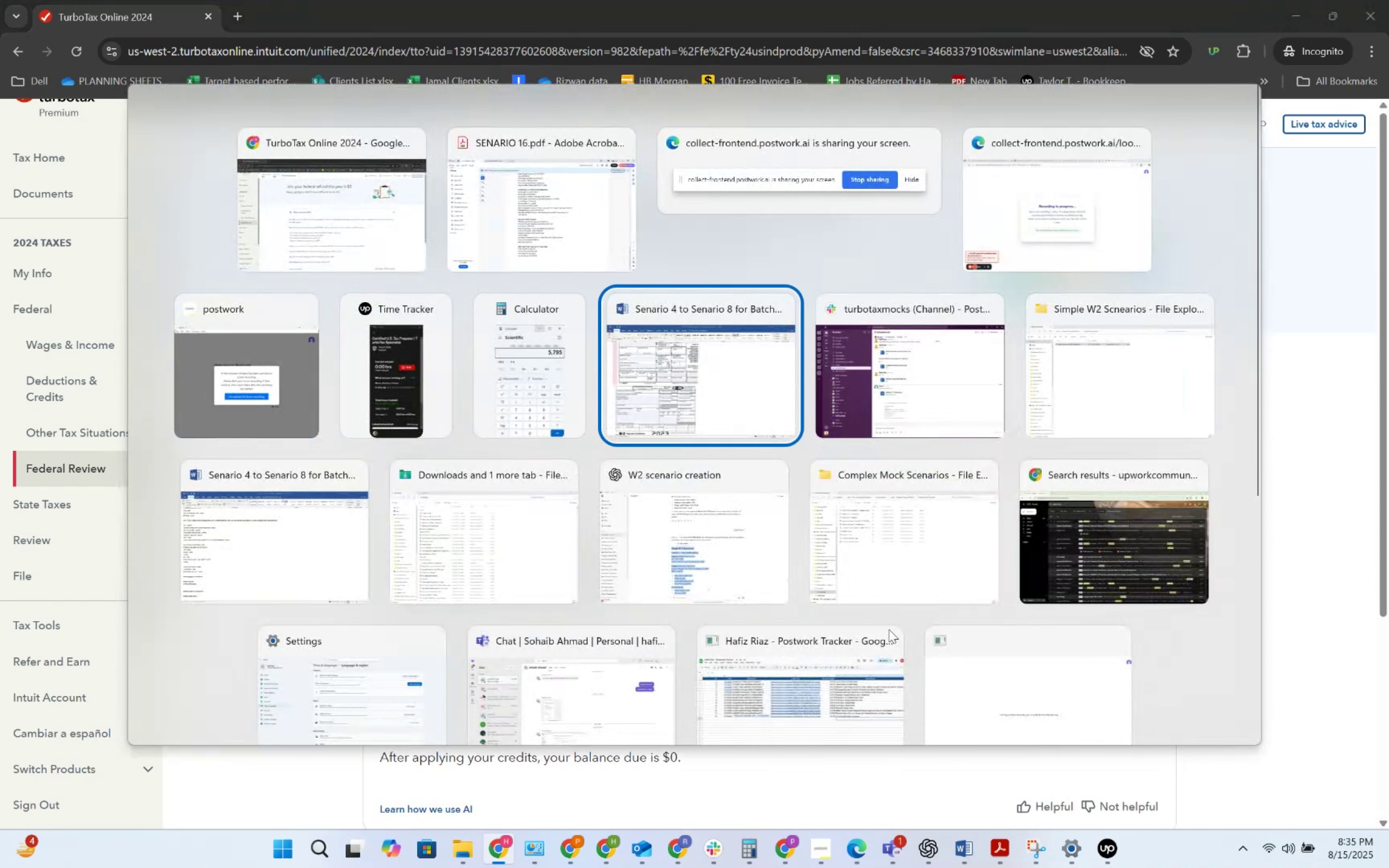 
key(Alt+Tab)
 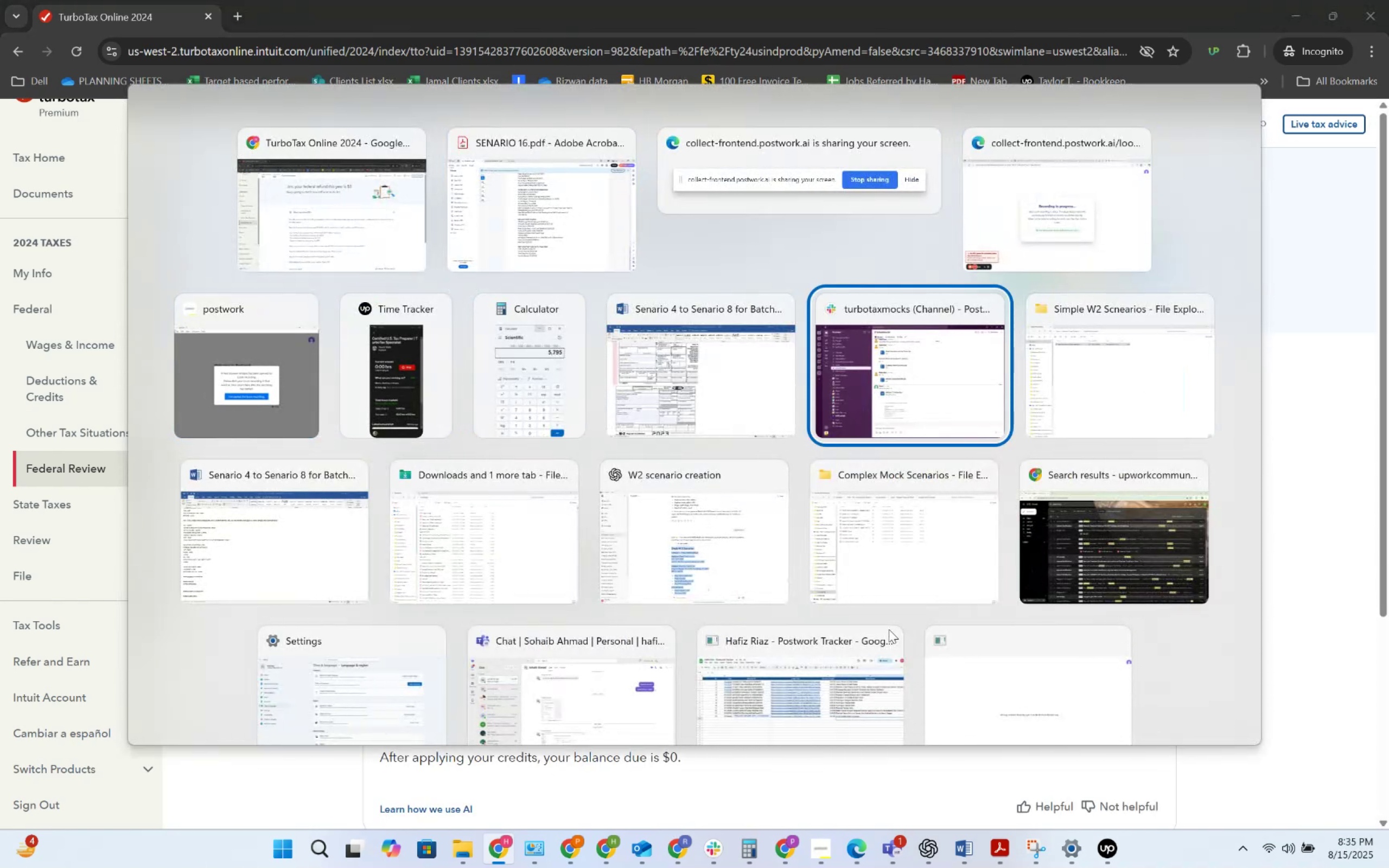 
key(Alt+Tab)
 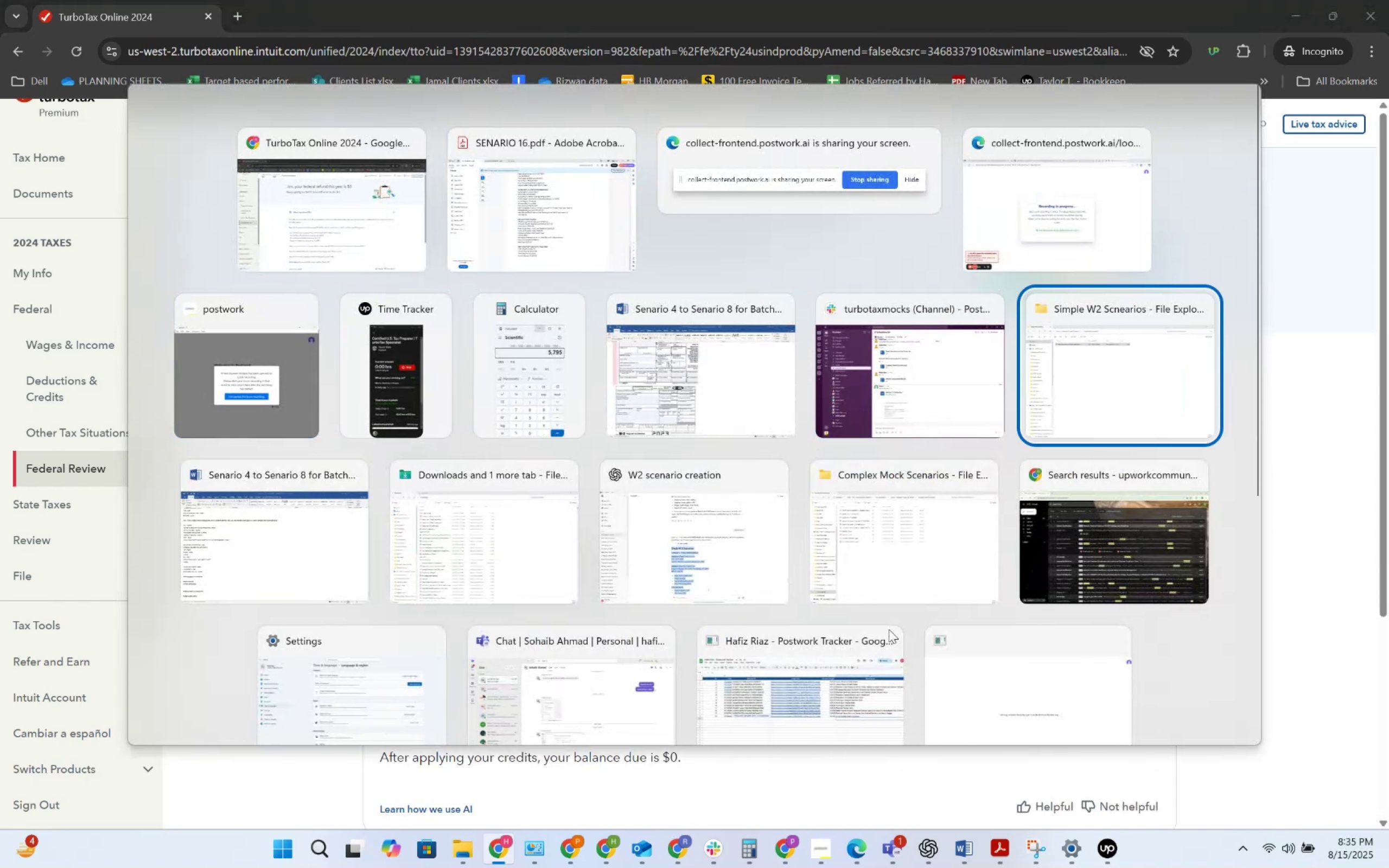 
key(Alt+Tab)
 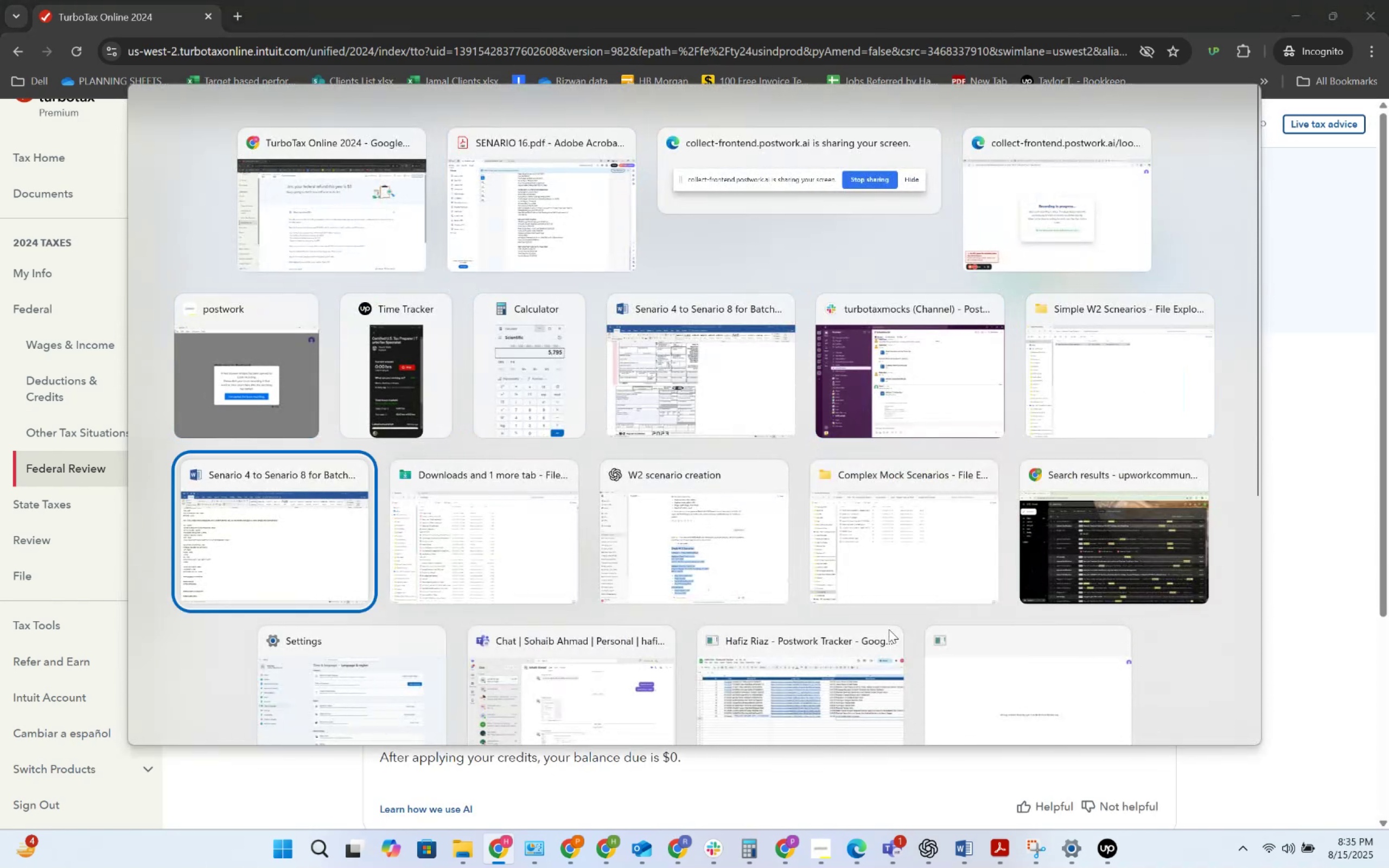 
key(Alt+Tab)
 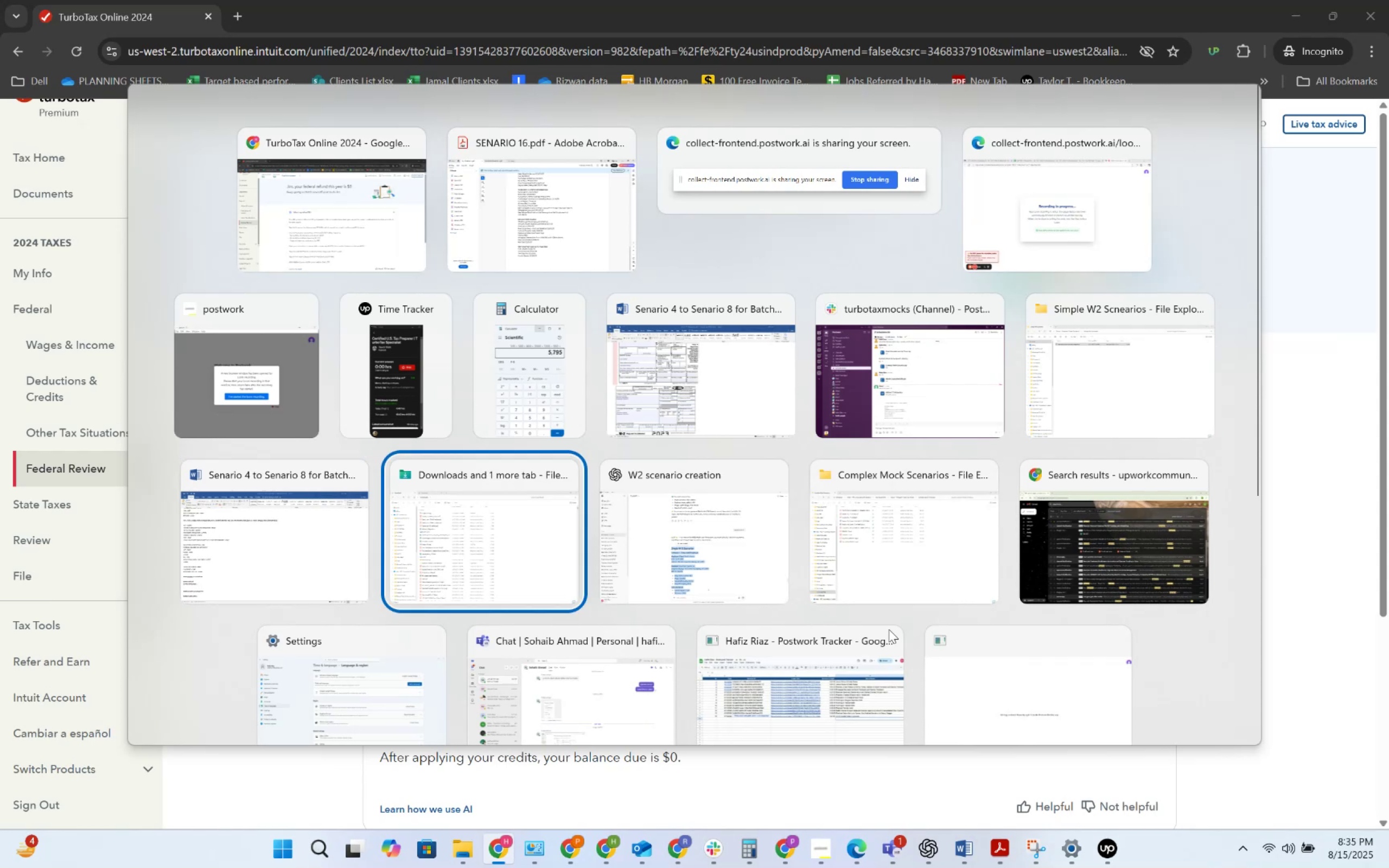 
key(Alt+Tab)
 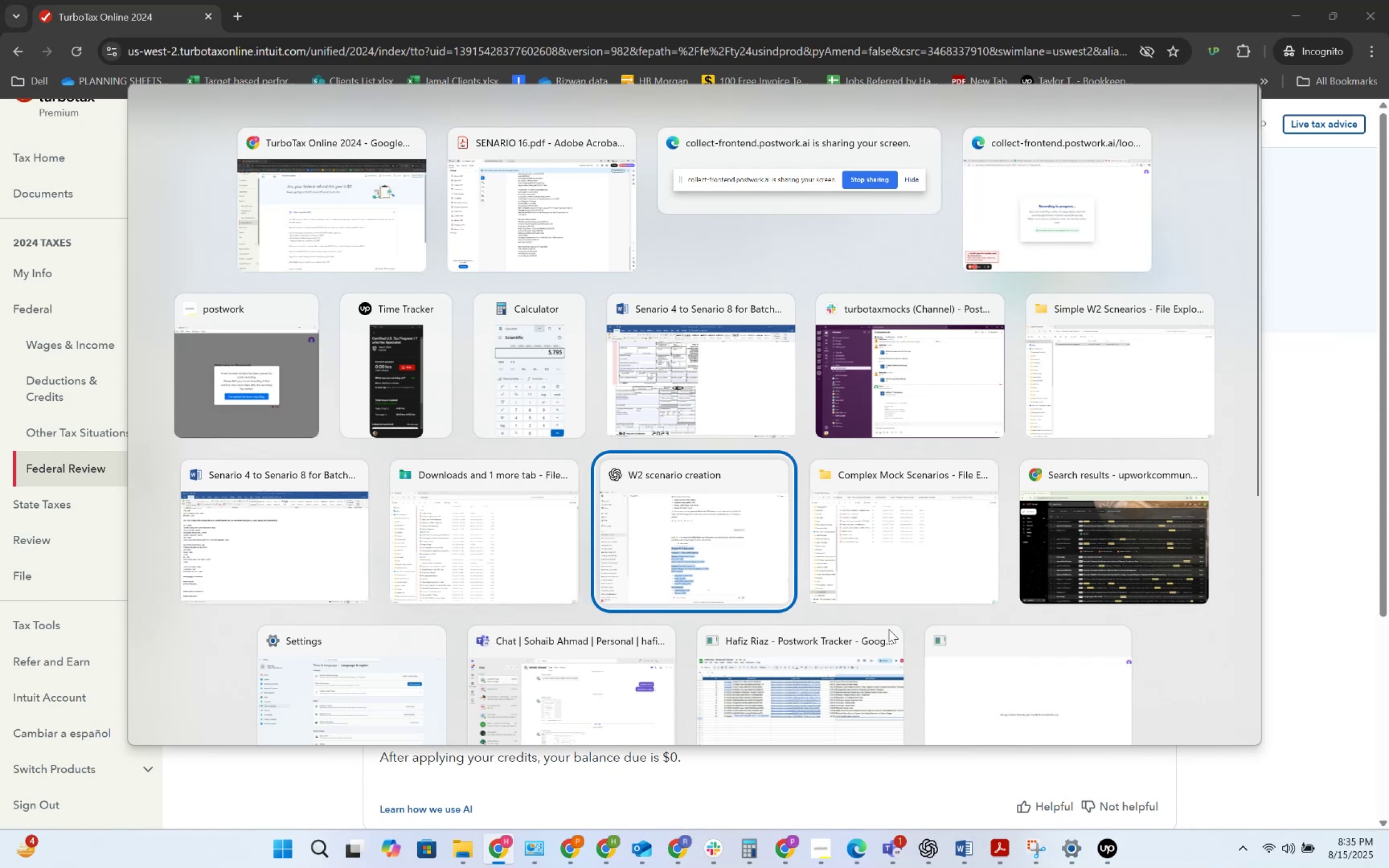 
key(Alt+Tab)
 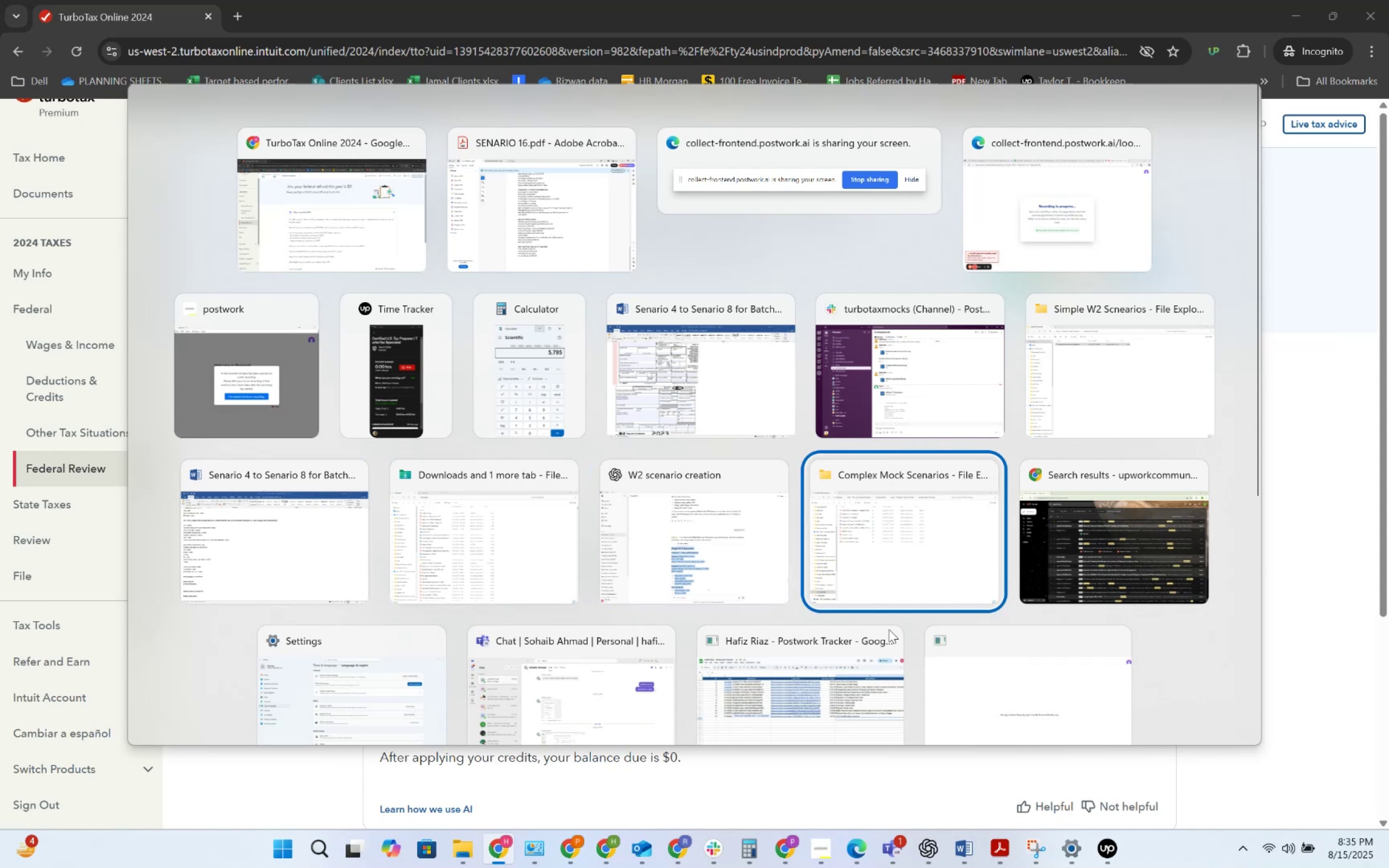 
key(Alt+Tab)
 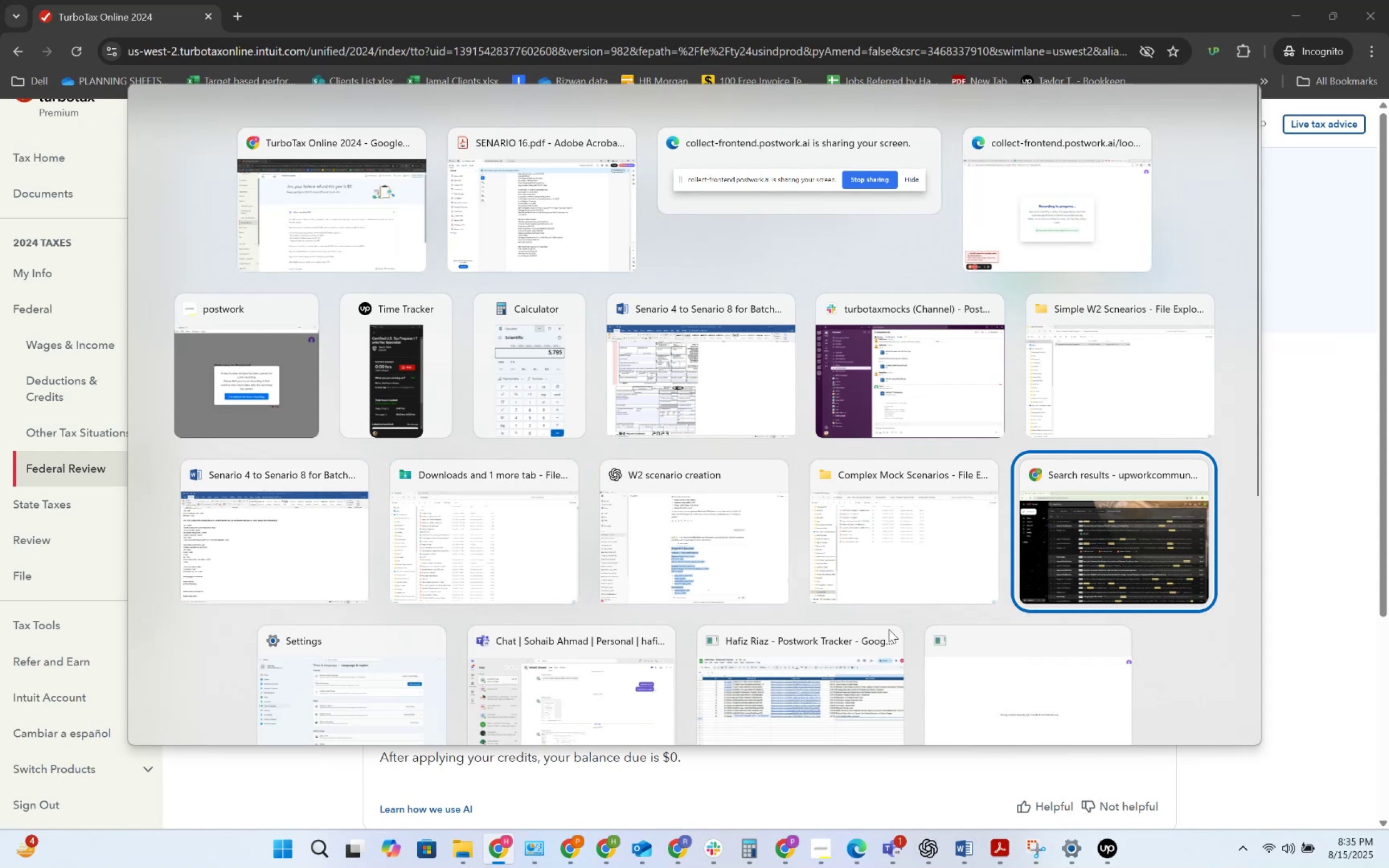 
key(Alt+Tab)
 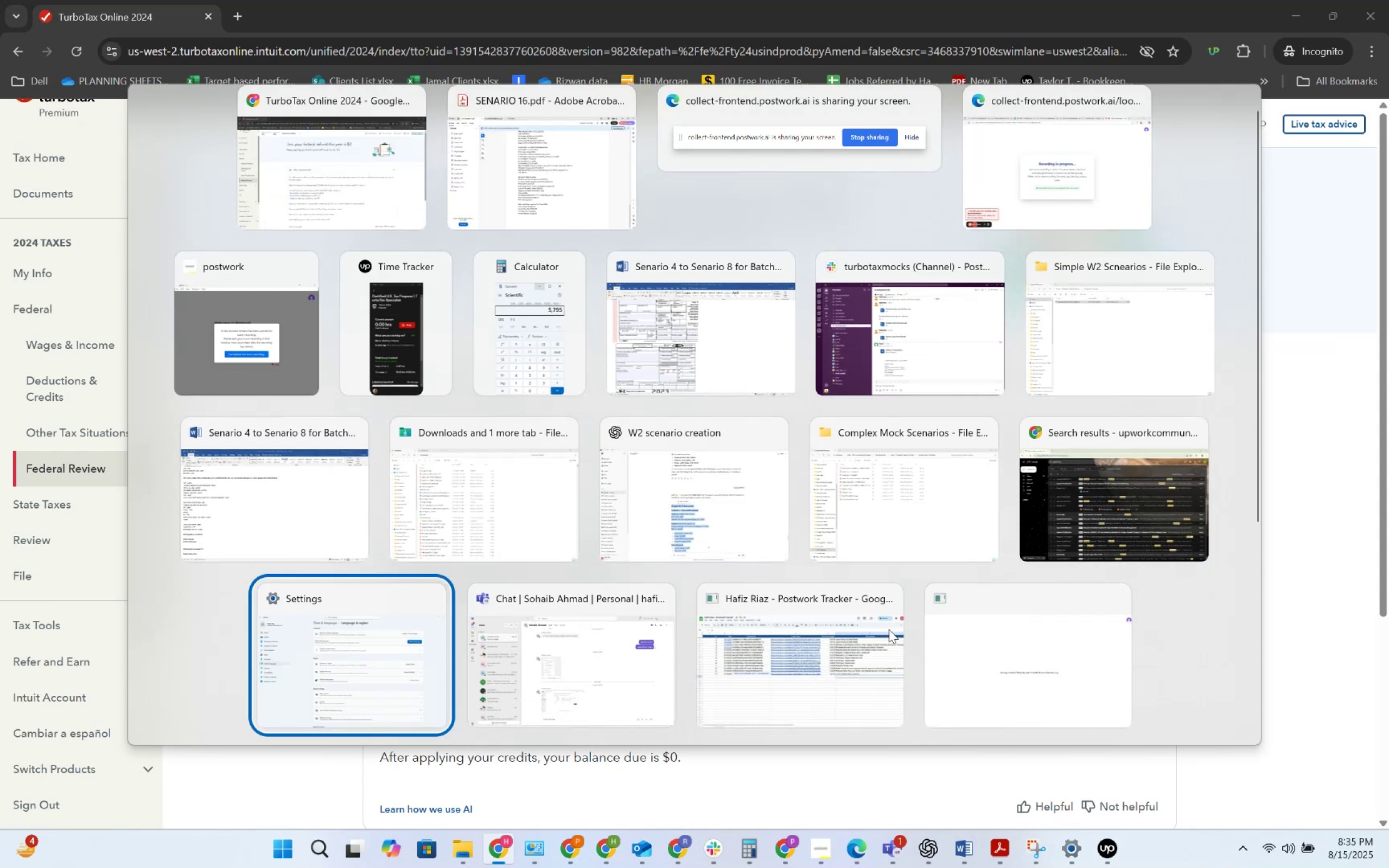 
key(Alt+Tab)
 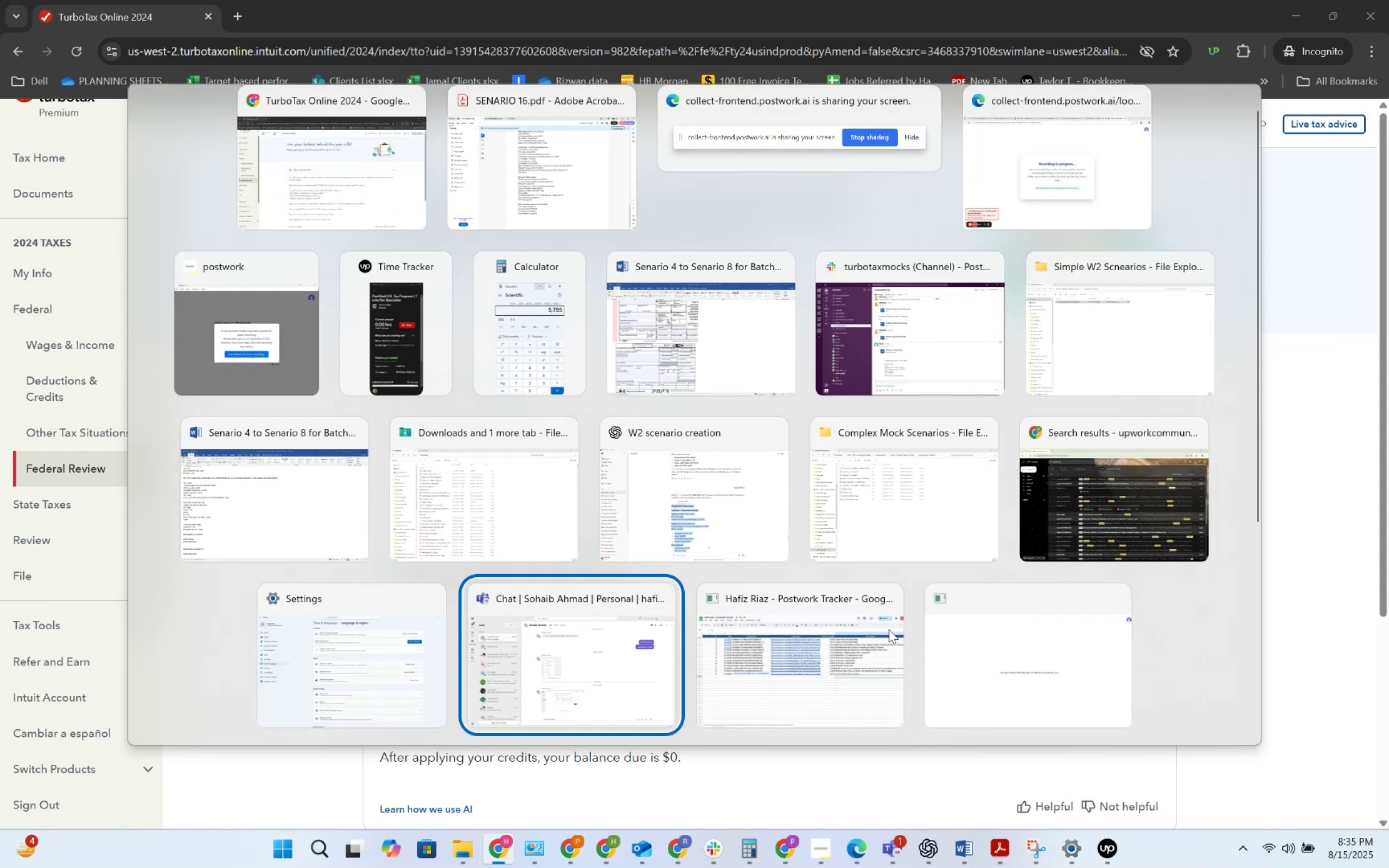 
key(Alt+Tab)
 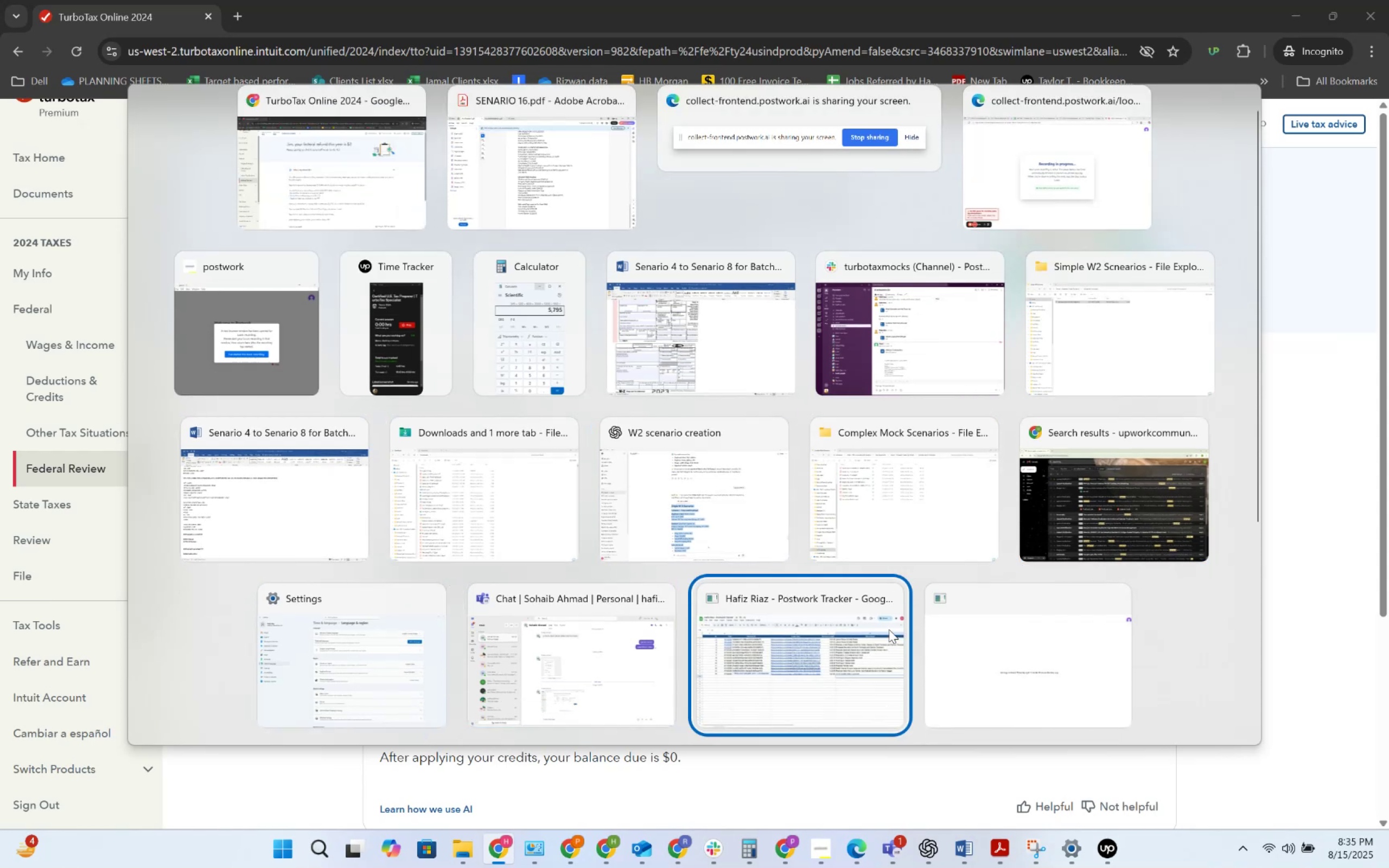 
key(Alt+Tab)
 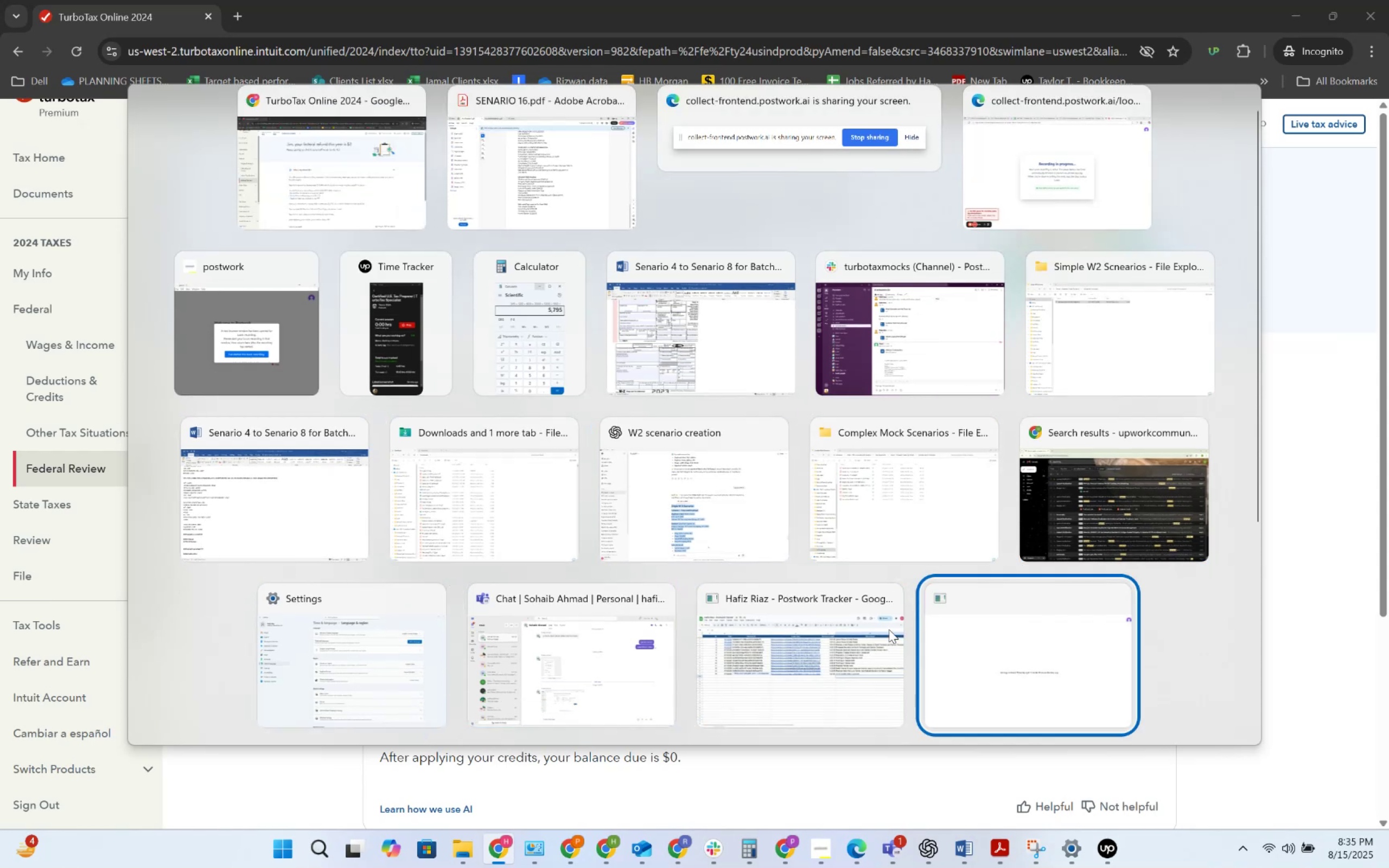 
key(Alt+Tab)
 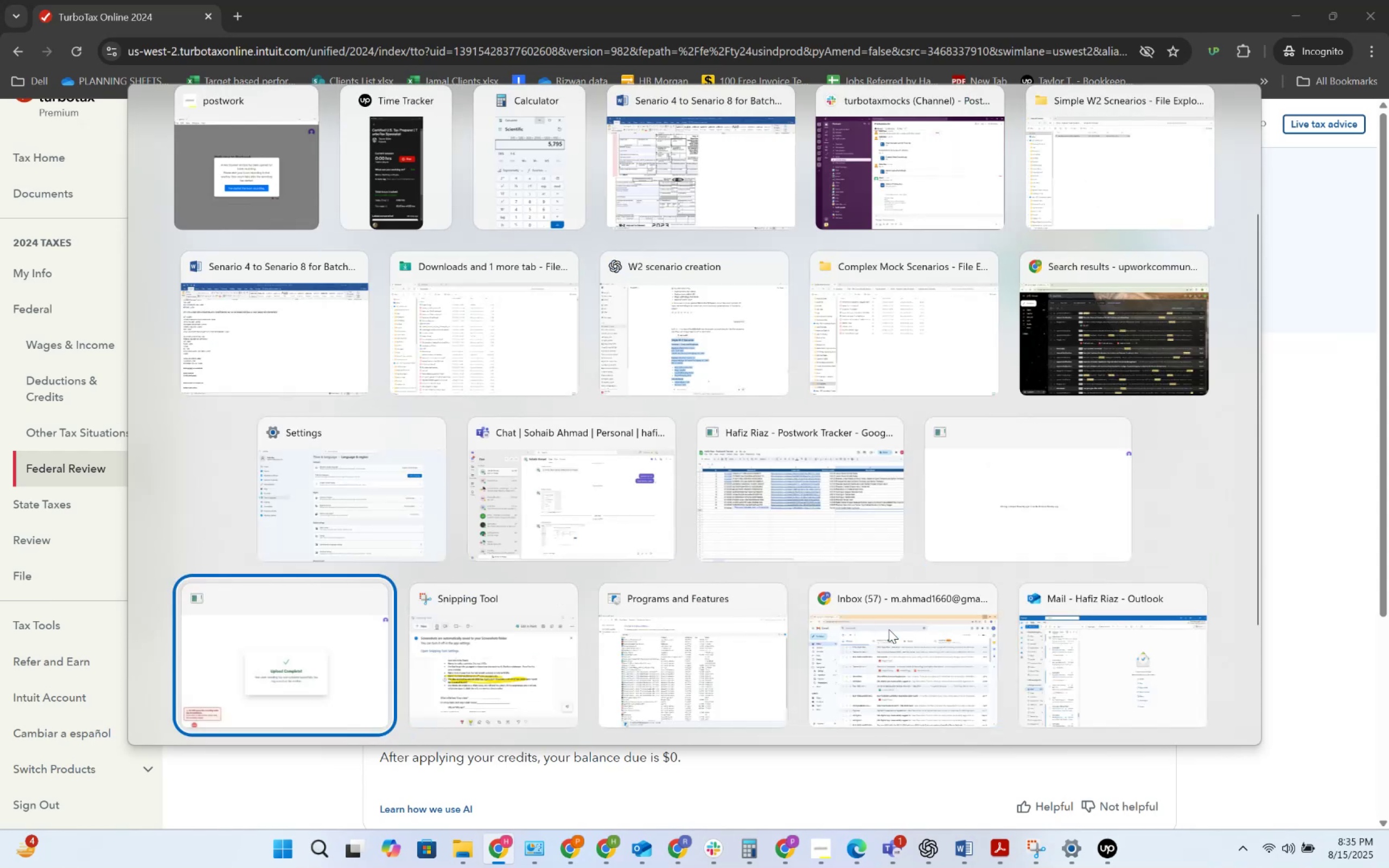 
key(Alt+Tab)
 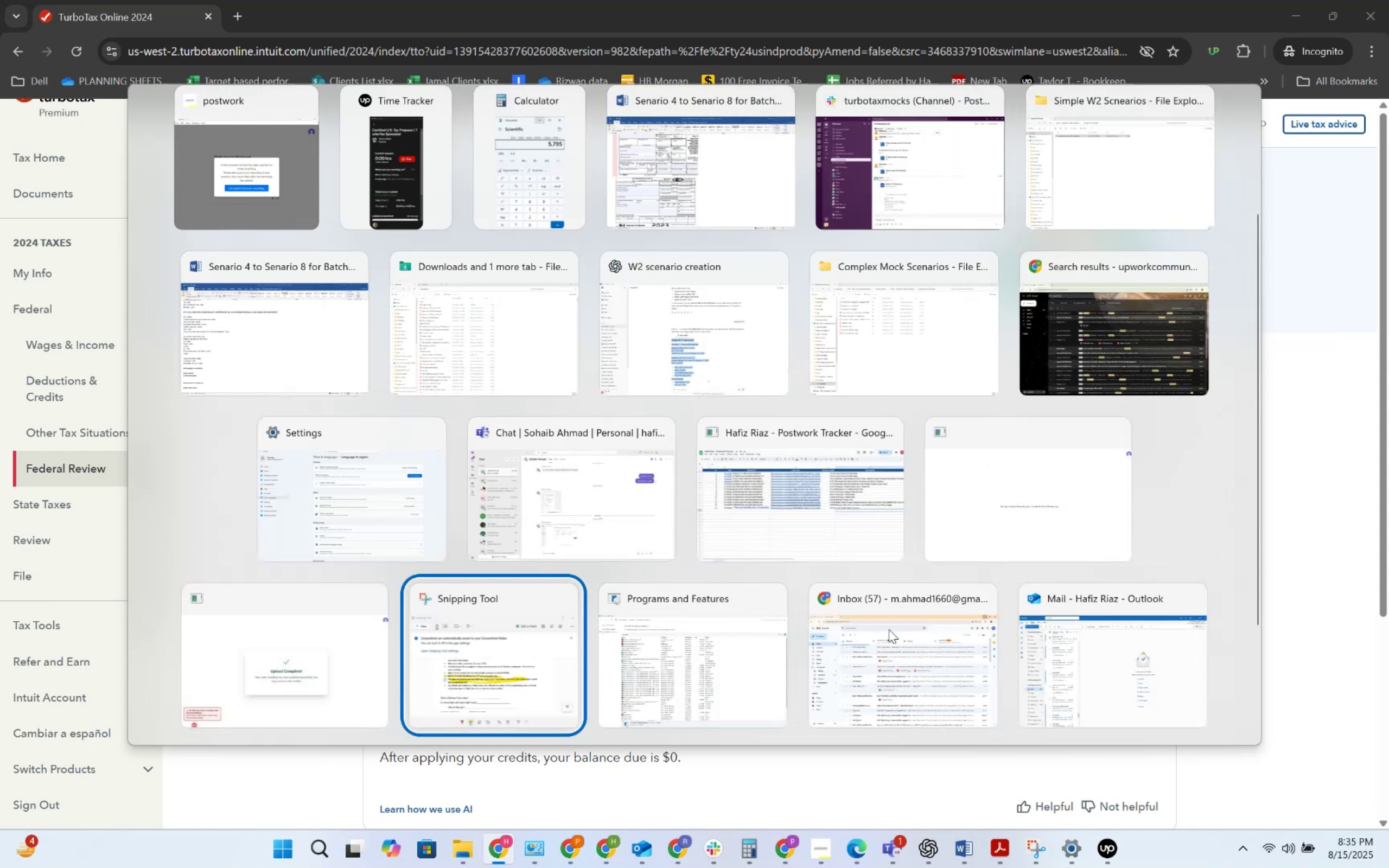 
key(Alt+Tab)
 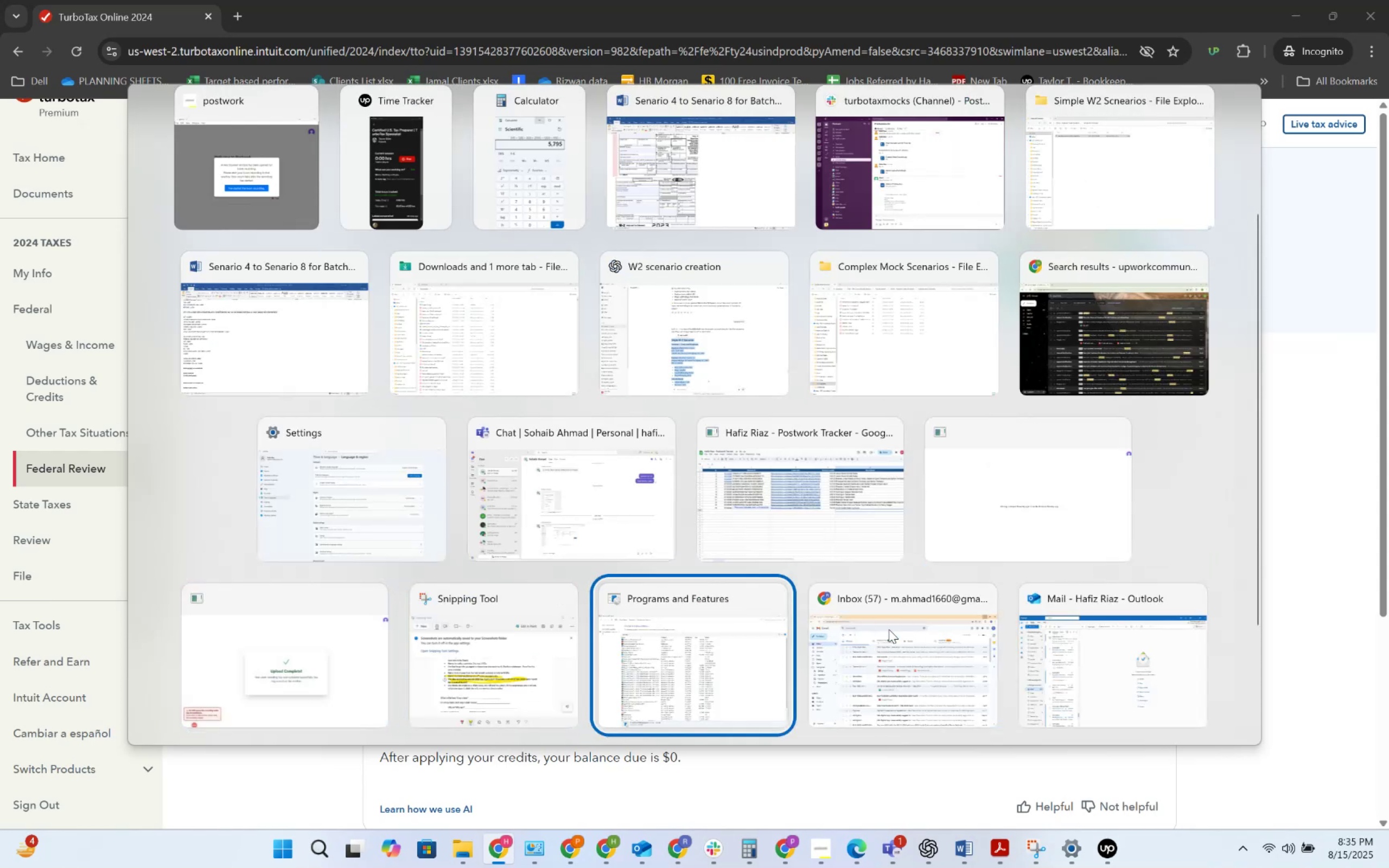 
key(Alt+Tab)
 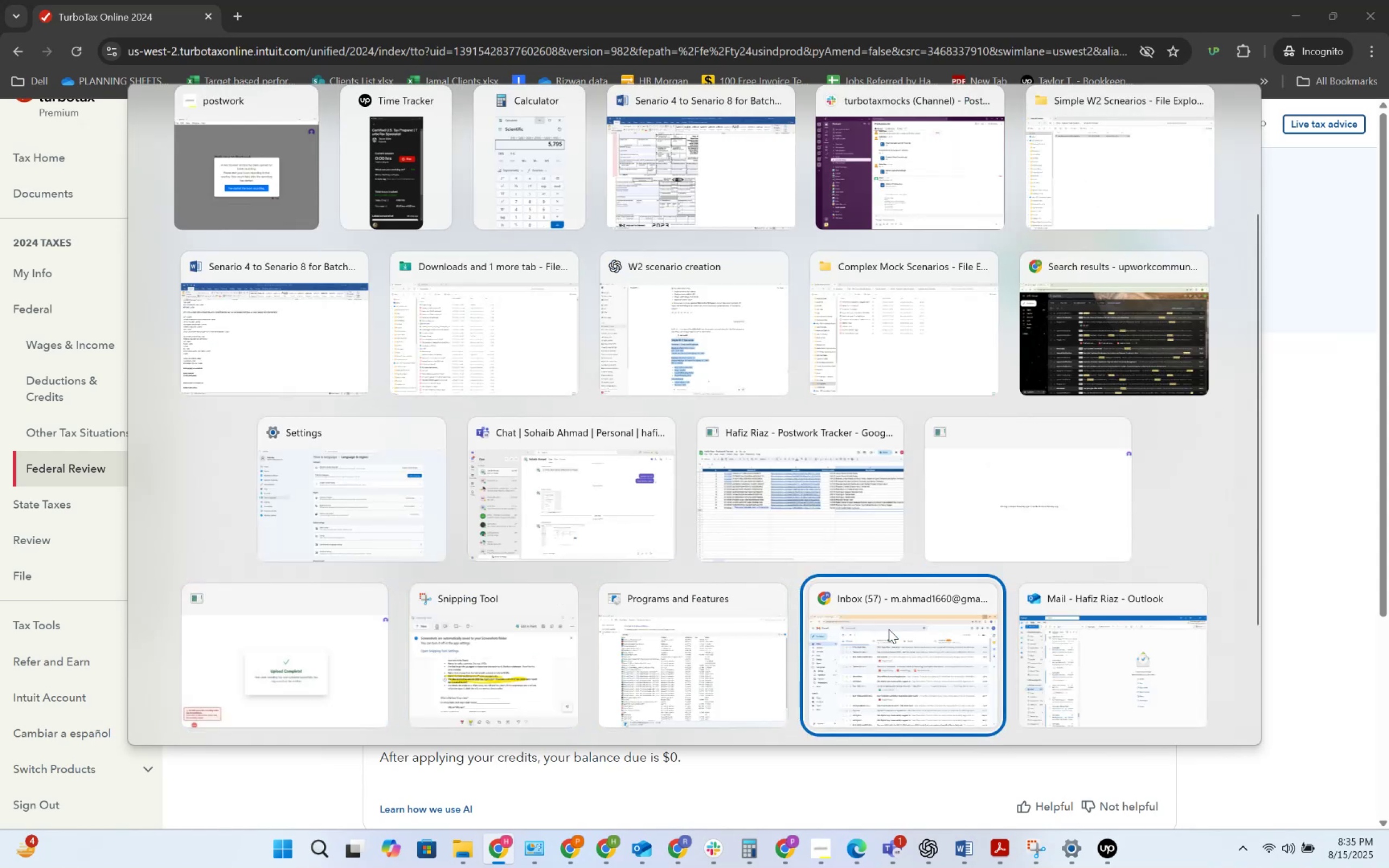 
key(Alt+Tab)
 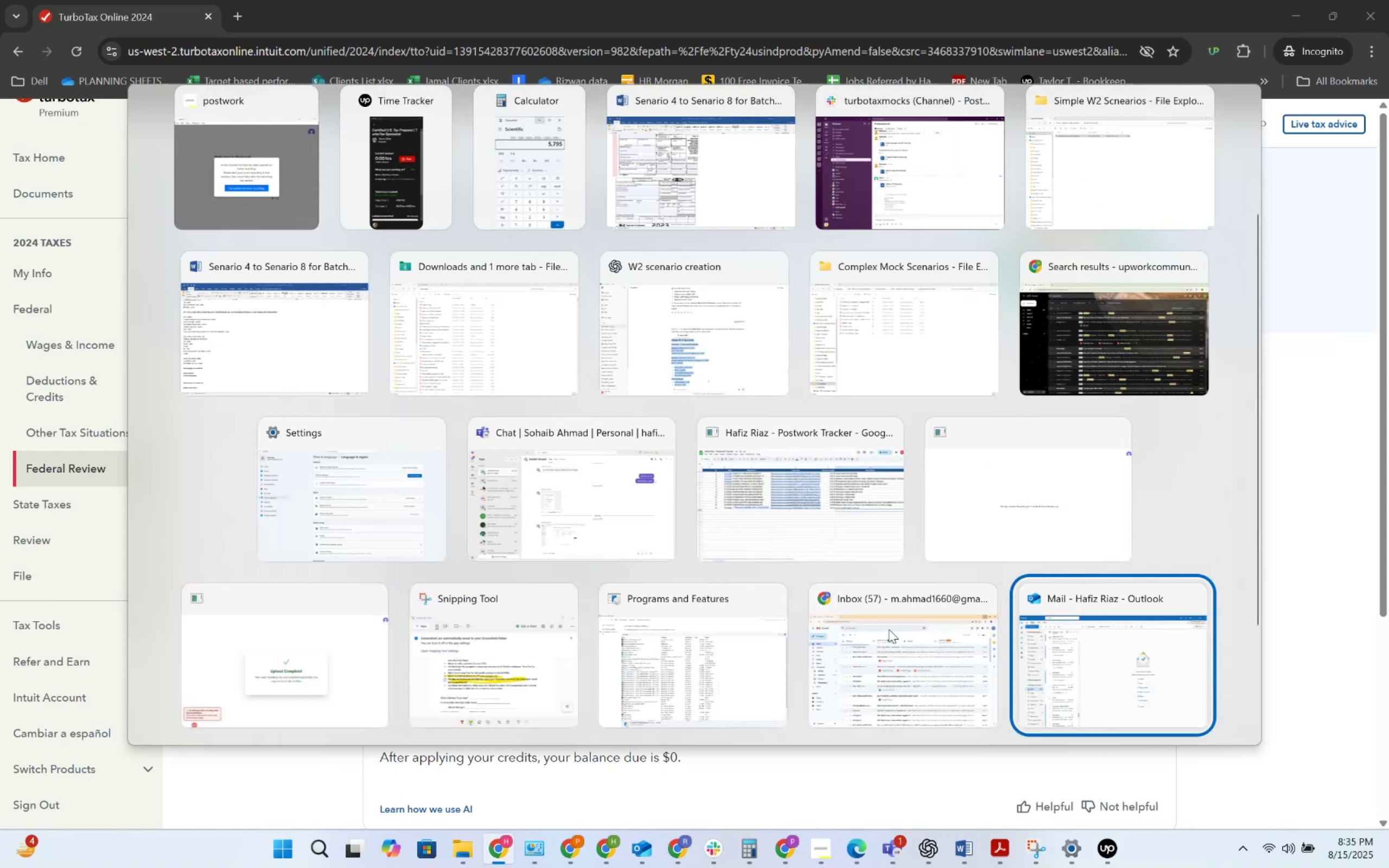 
key(Alt+Tab)
 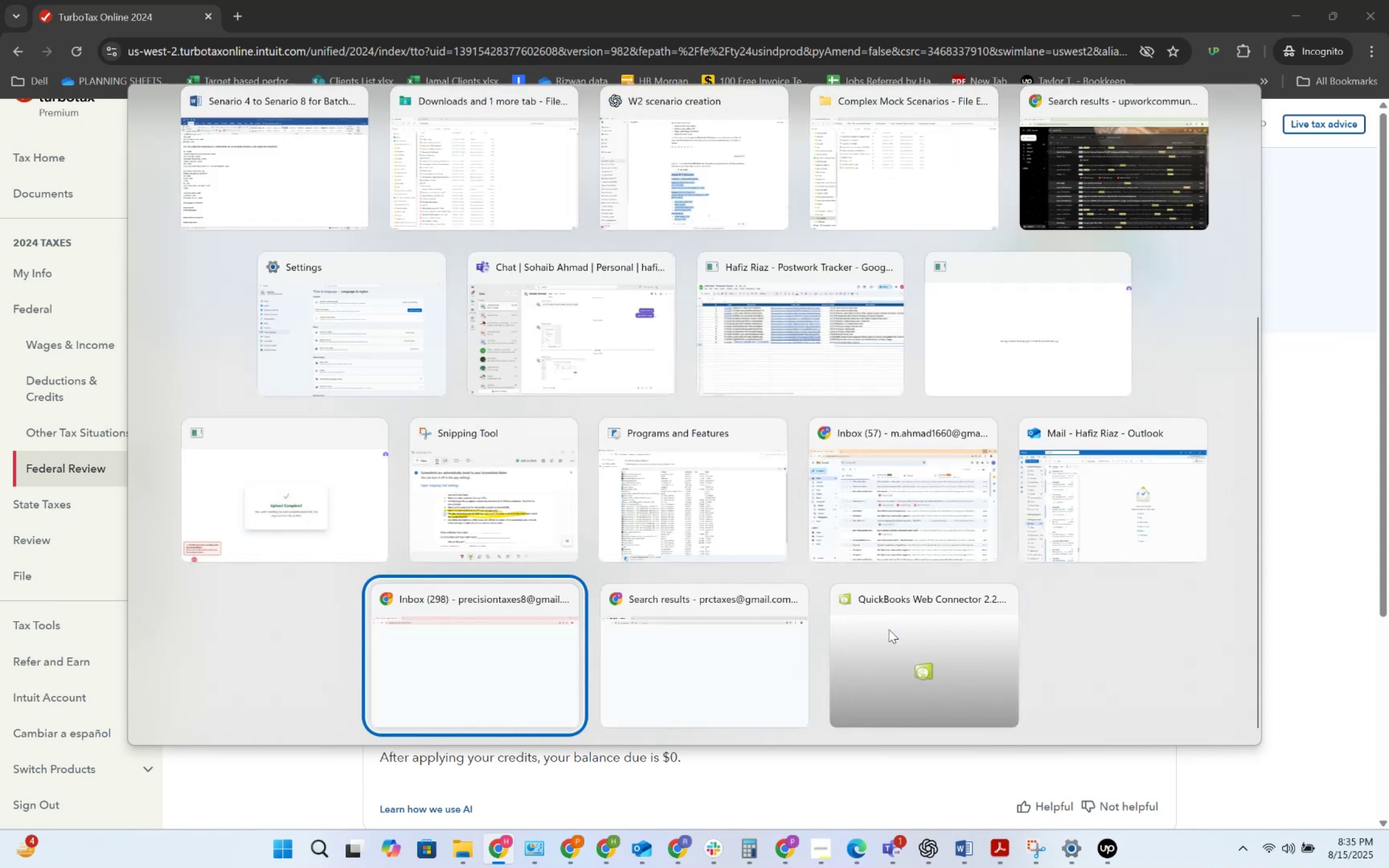 
key(Alt+Tab)
 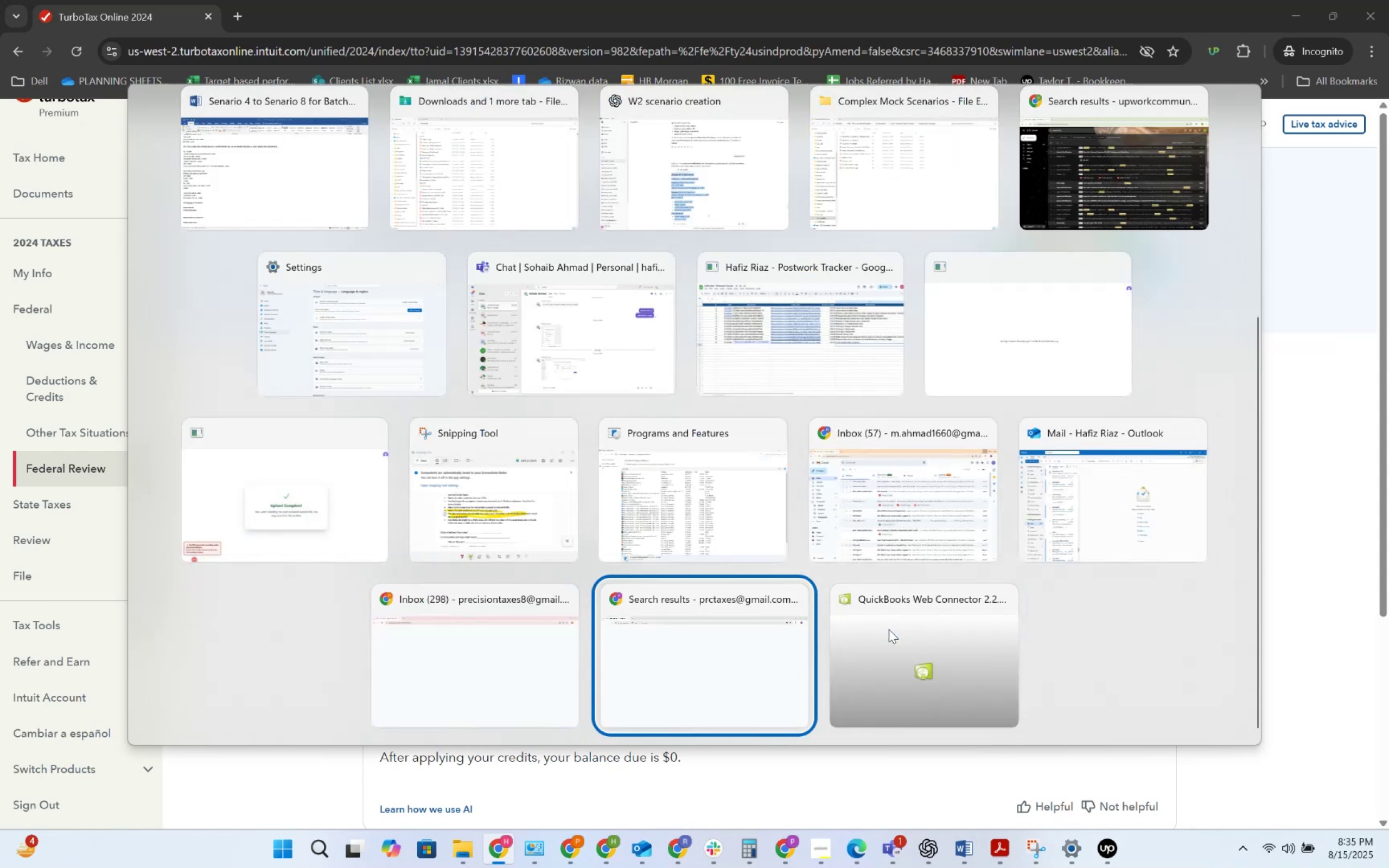 
key(Alt+Tab)
 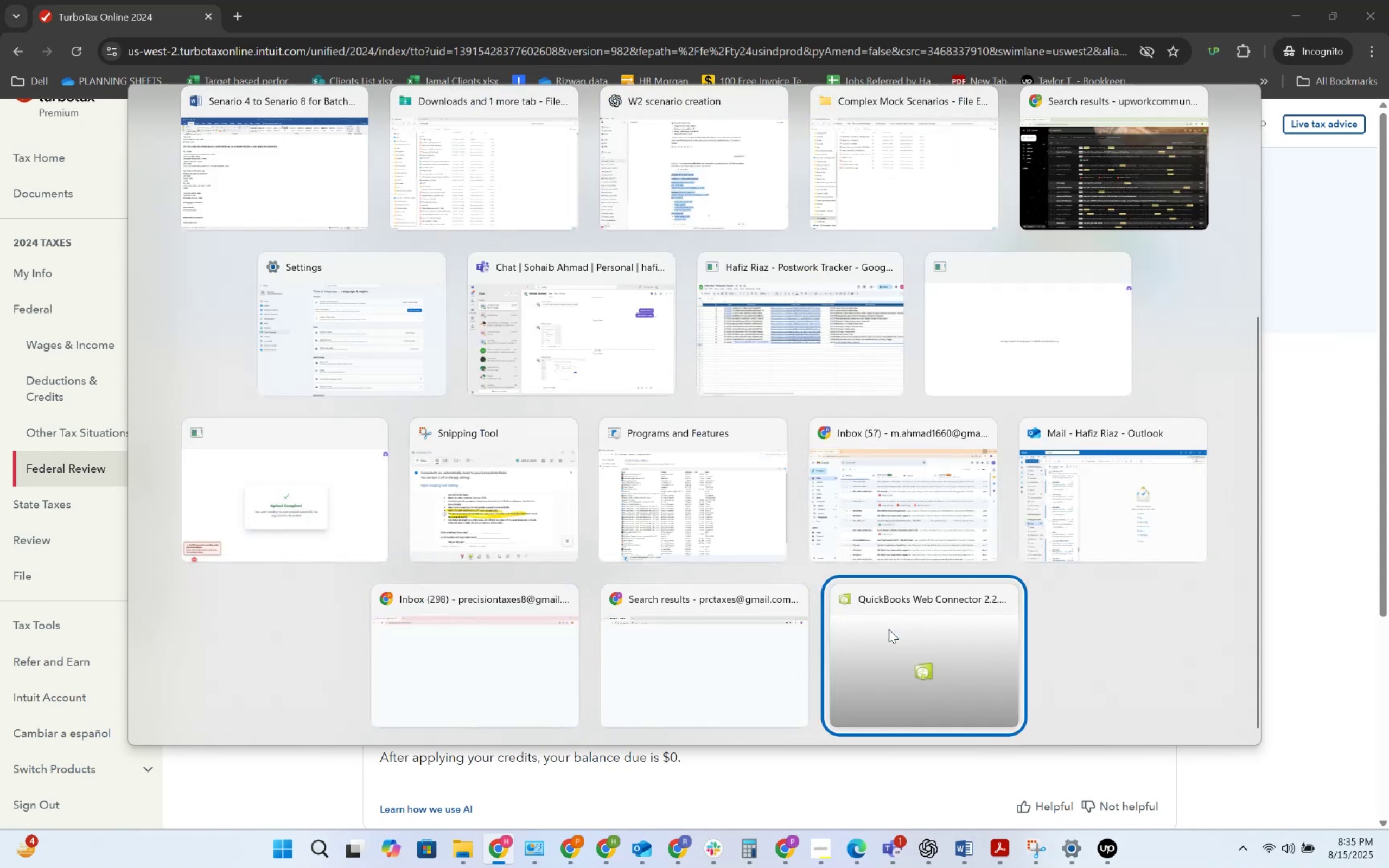 
key(Alt+Tab)
 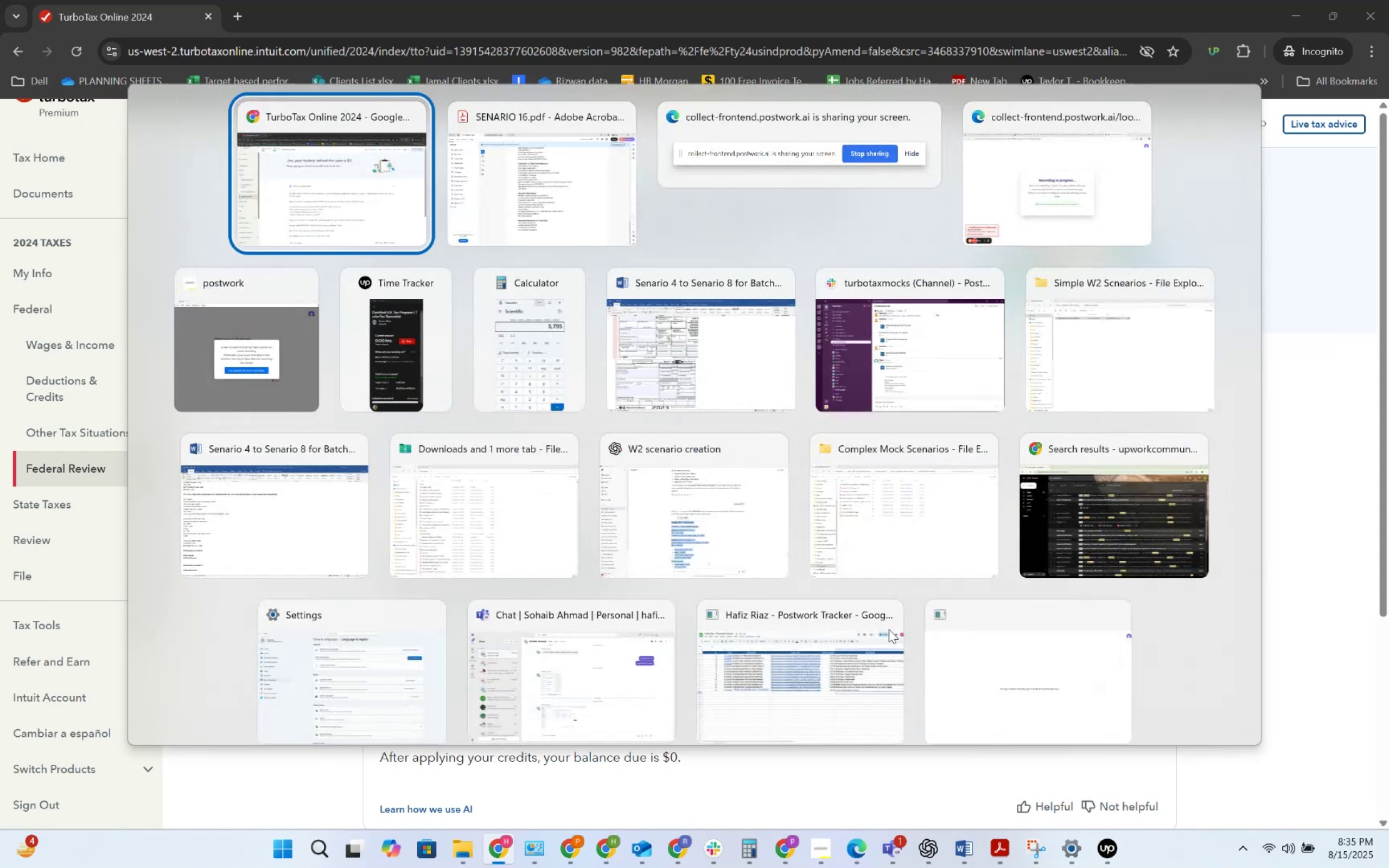 
wait(5.31)
 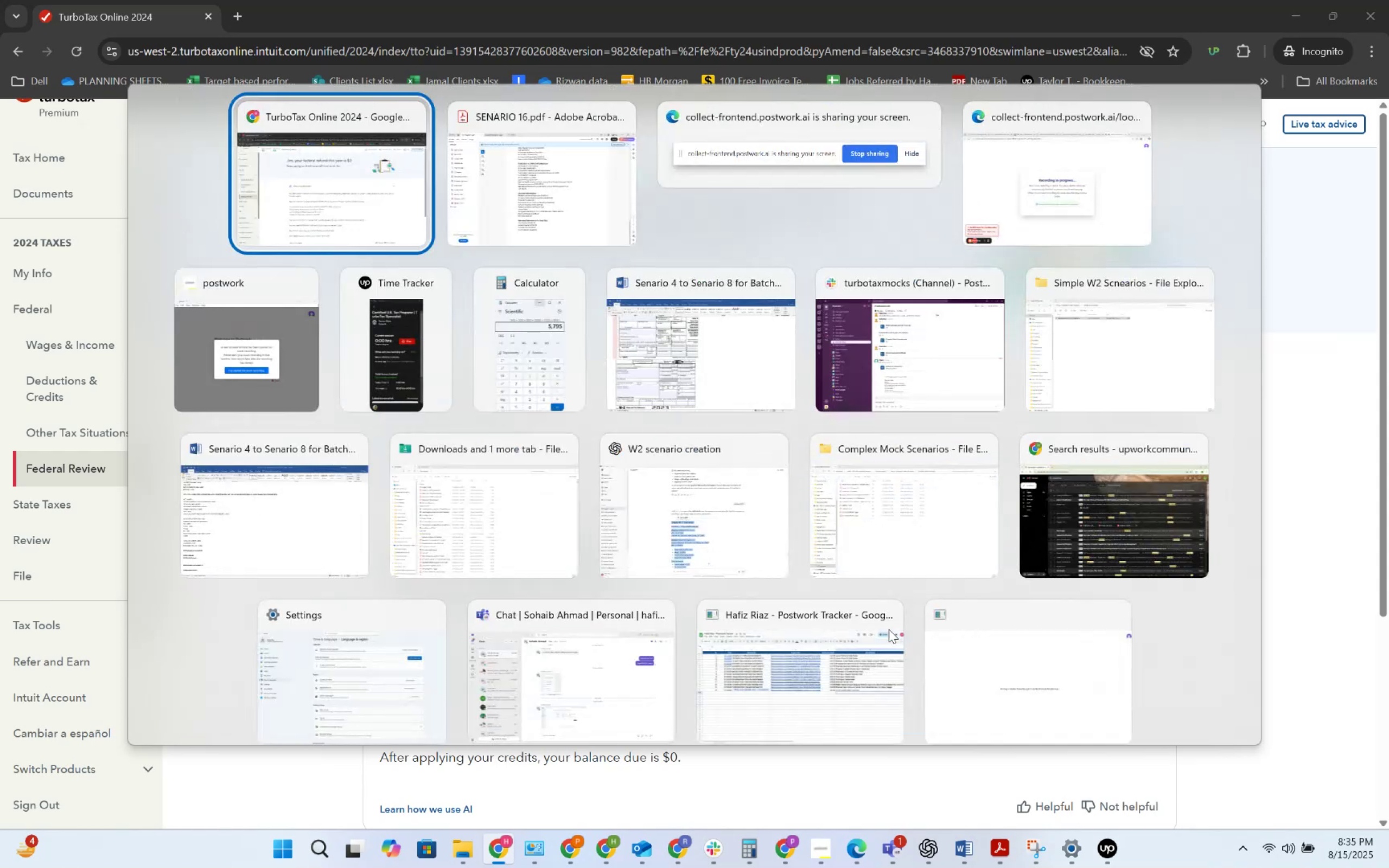 
key(Alt+Tab)
 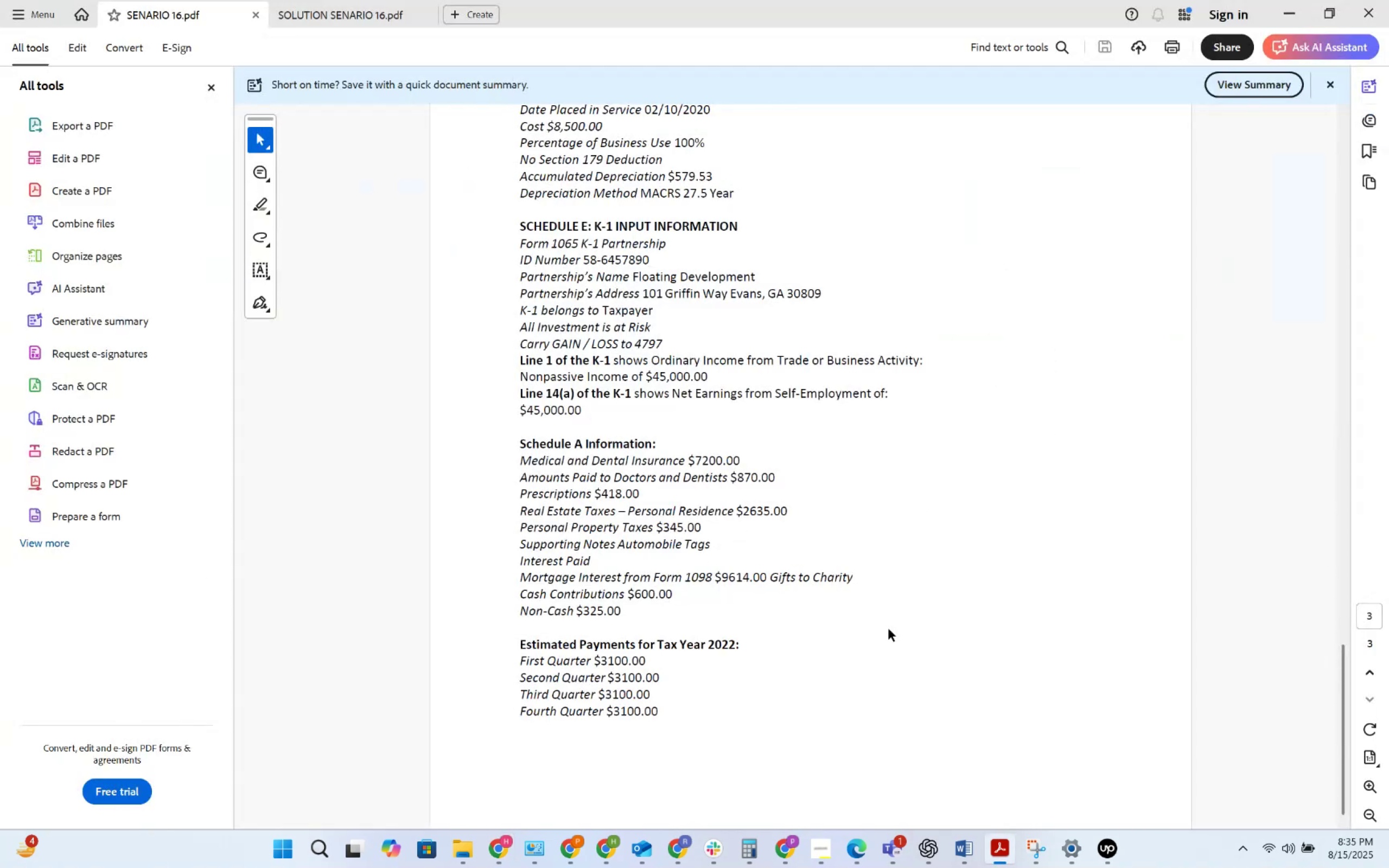 
key(Alt+Tab)
 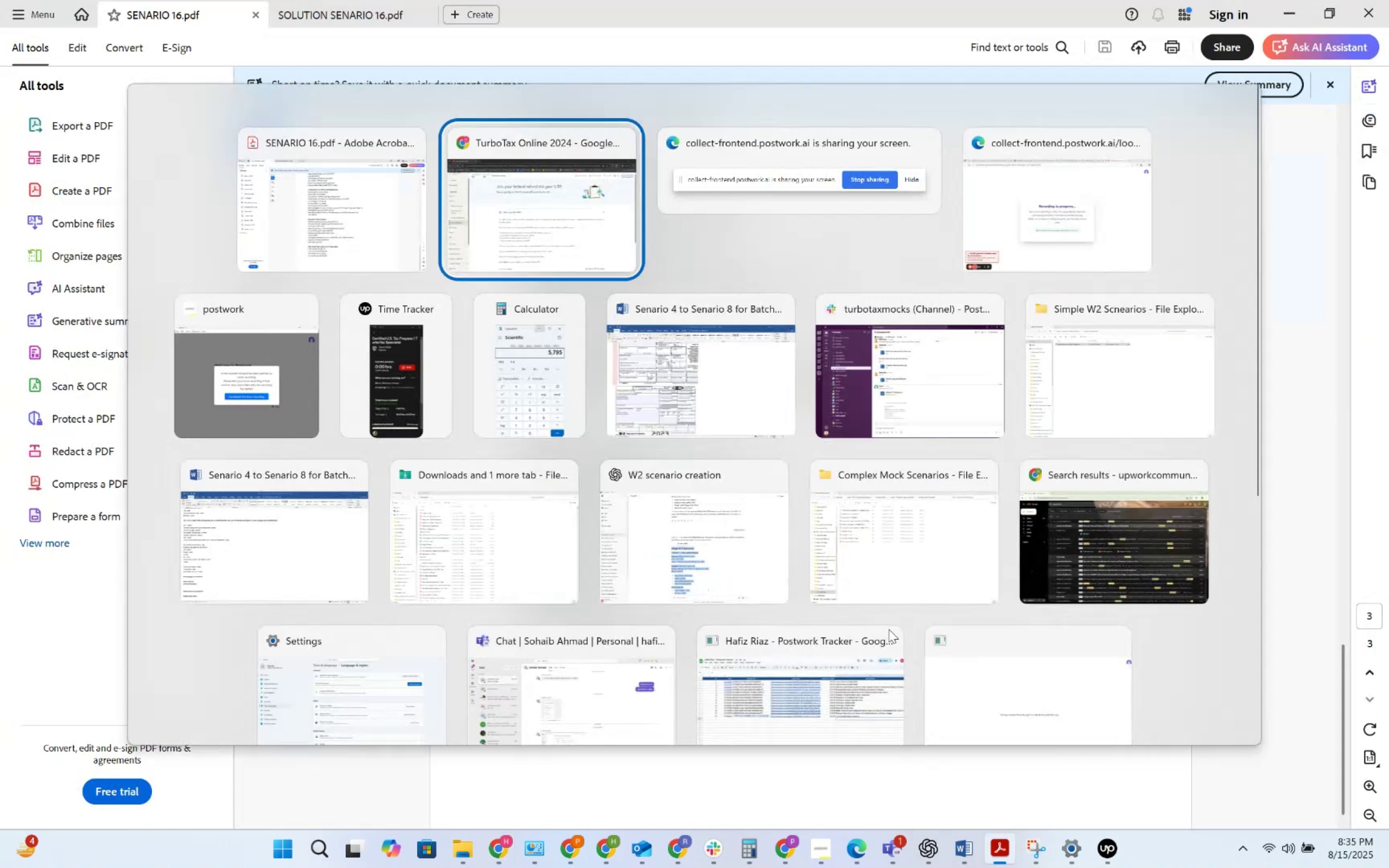 
key(Alt+Tab)
 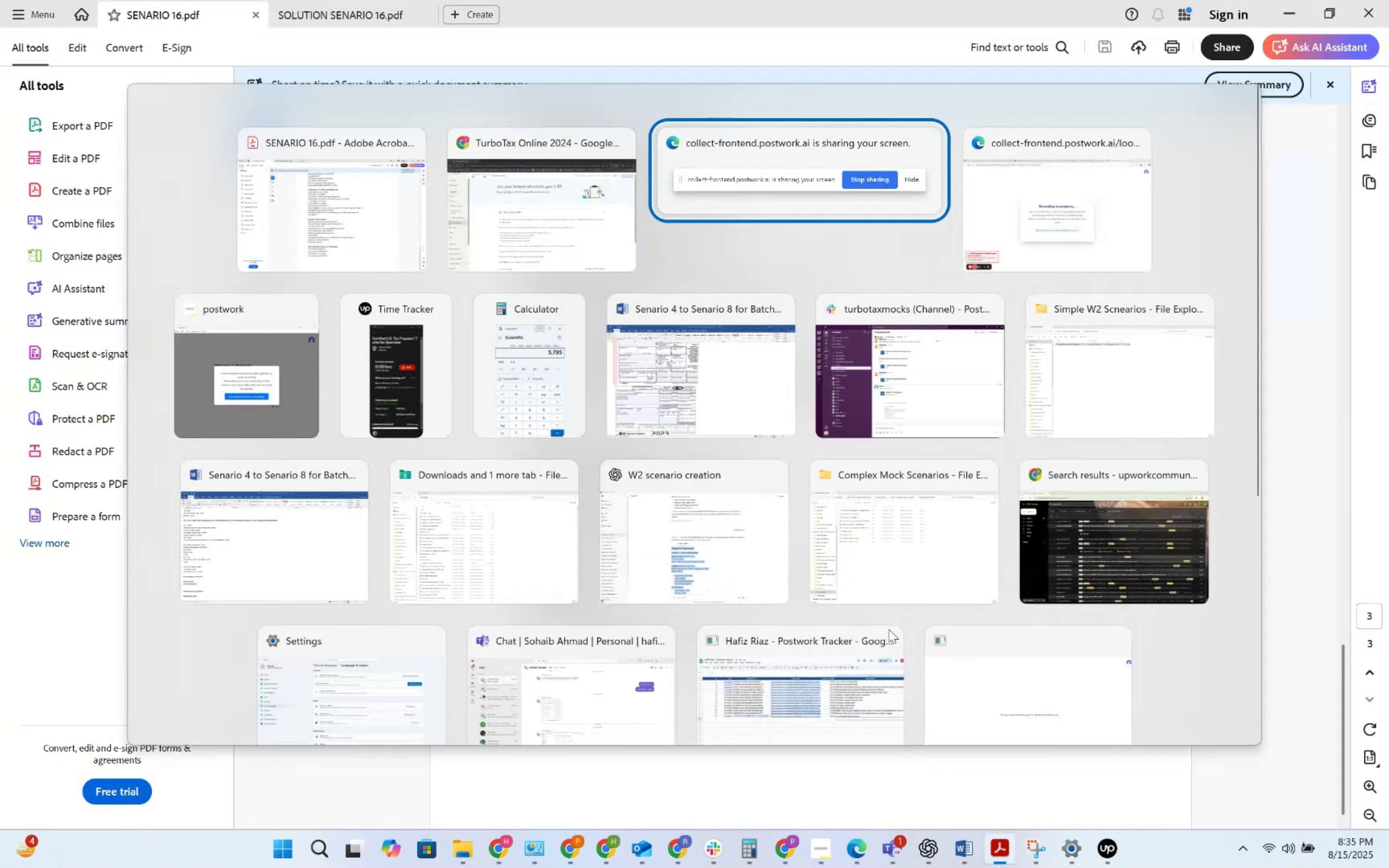 
key(Alt+Tab)
 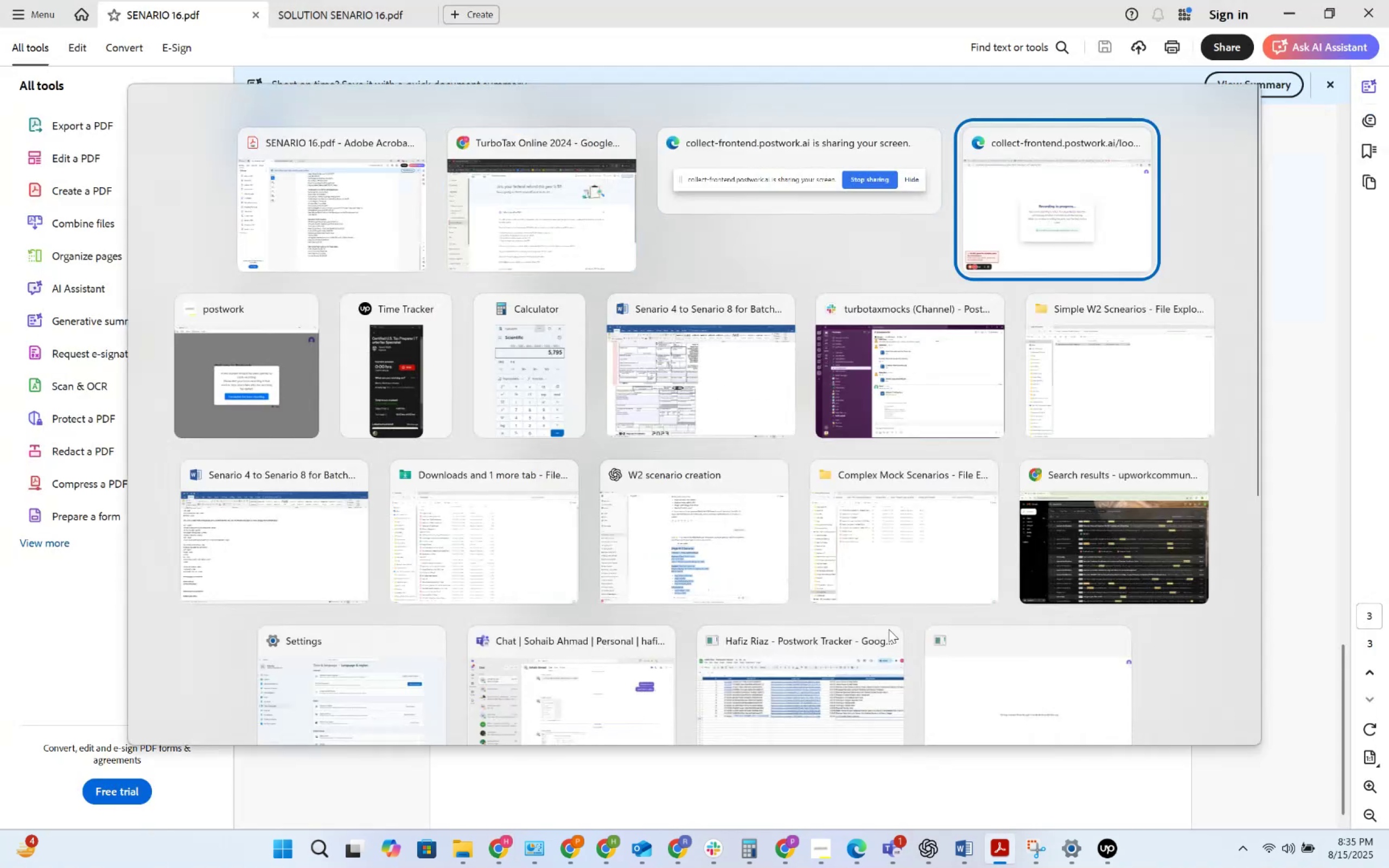 
key(Alt+Tab)
 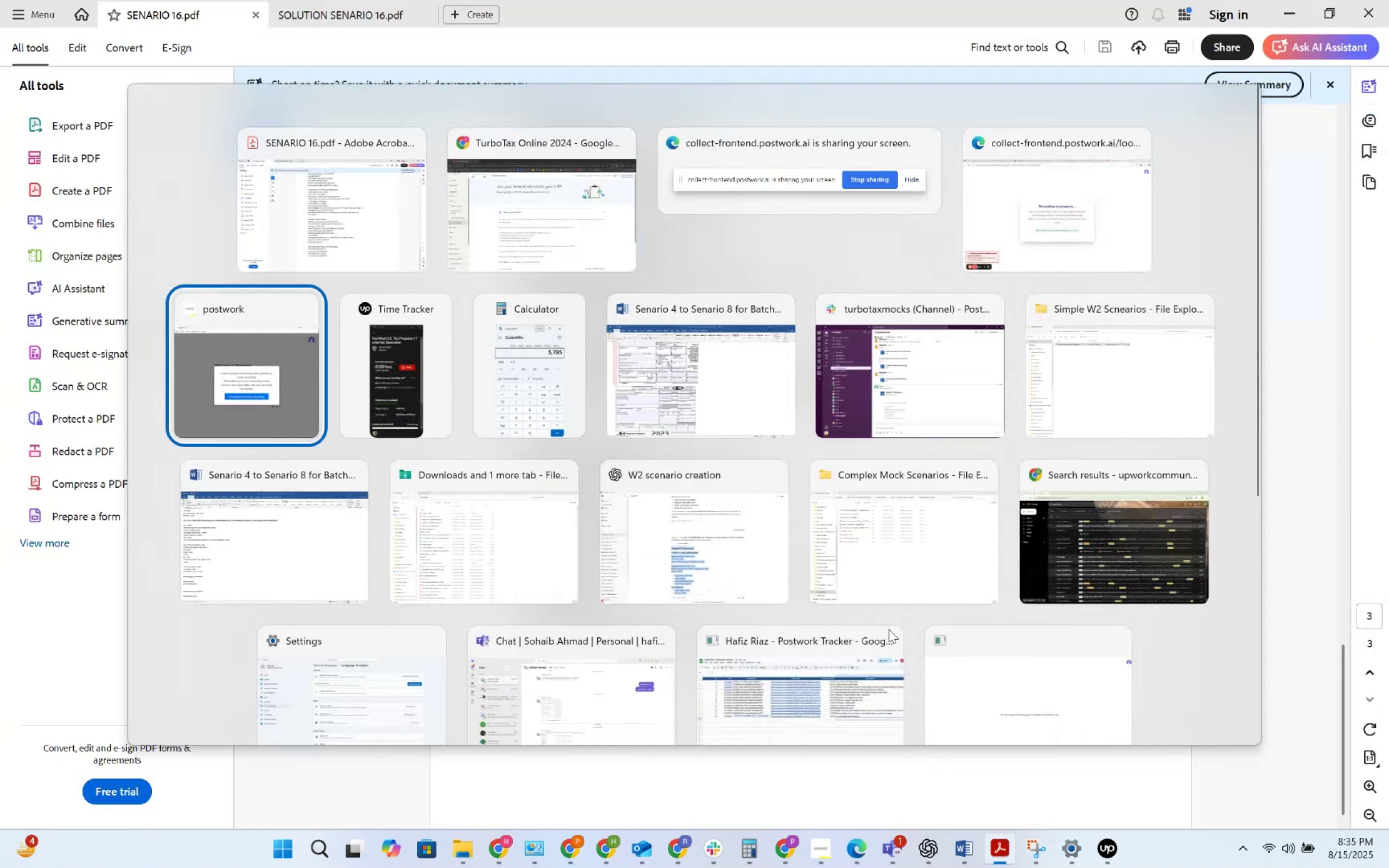 
key(Alt+Tab)
 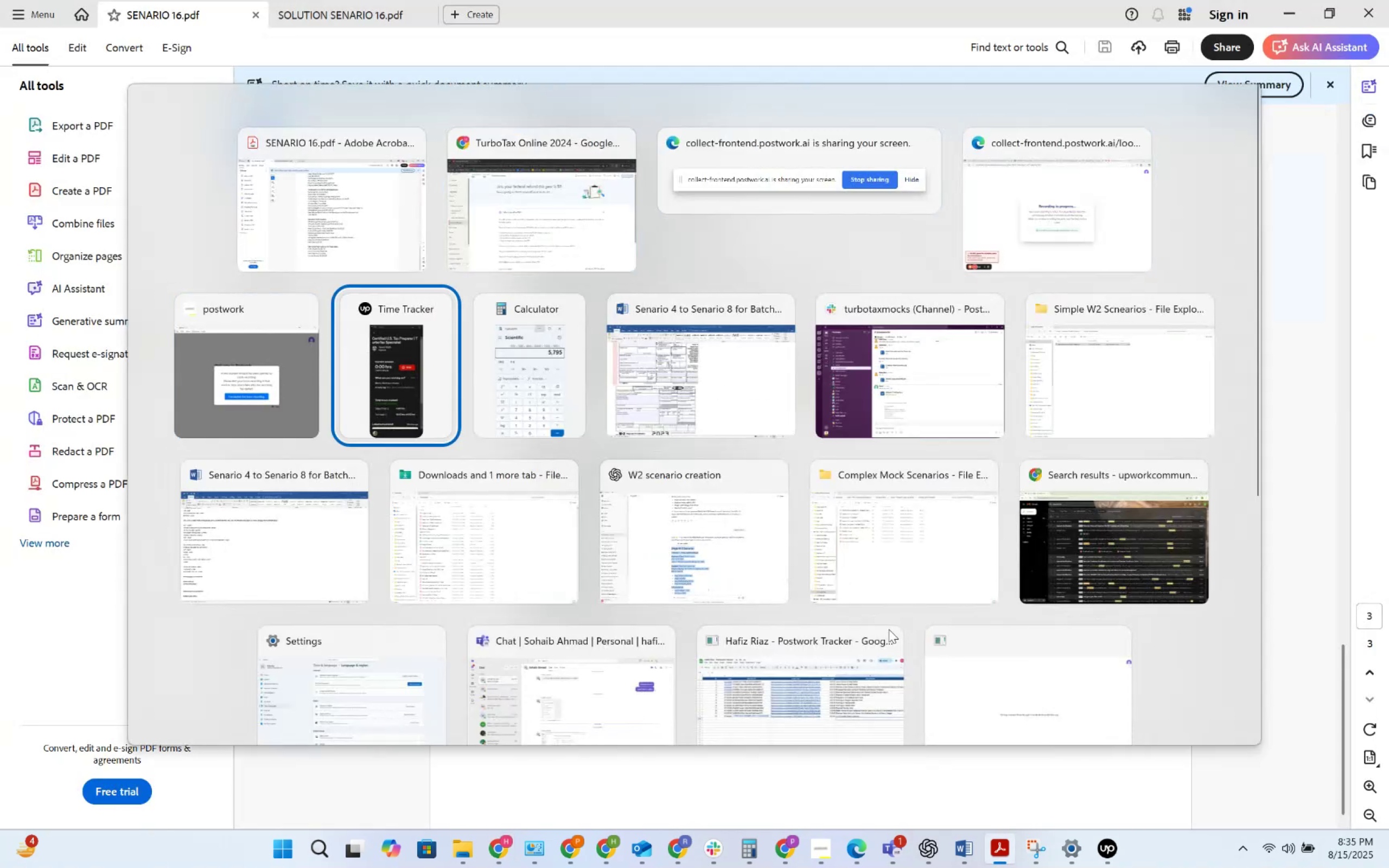 
key(Alt+Tab)
 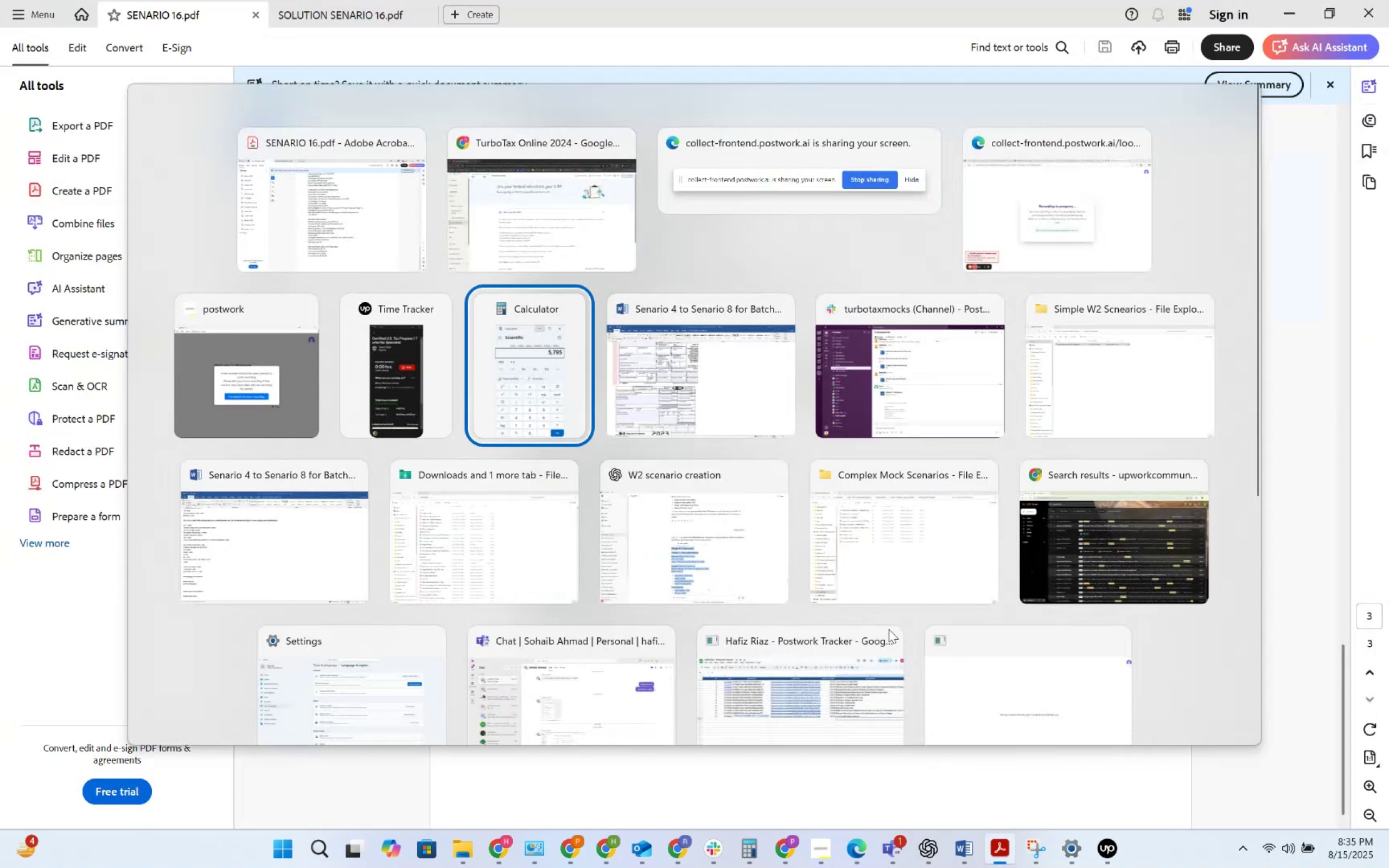 
key(Alt+Tab)
 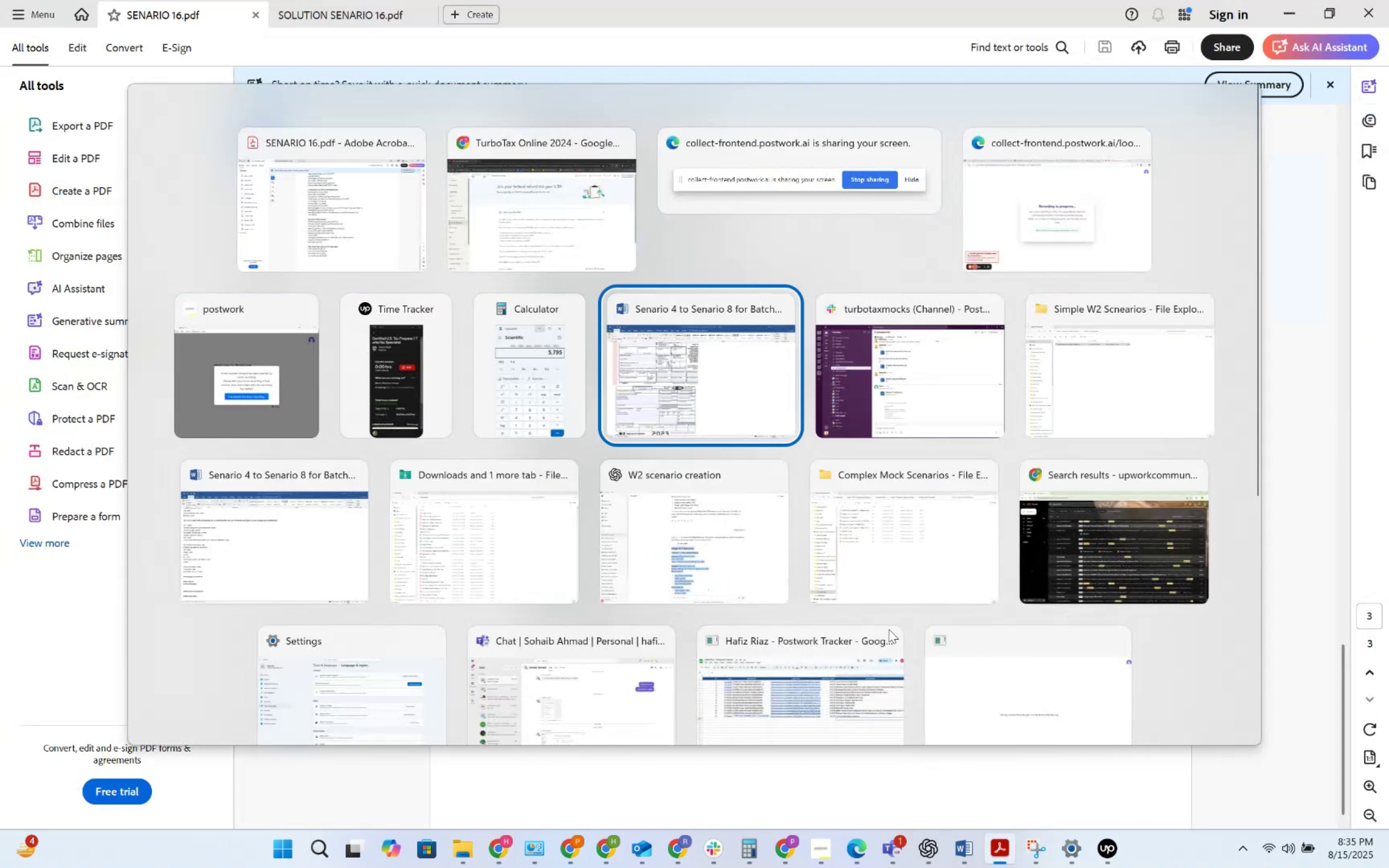 
key(Alt+Tab)
 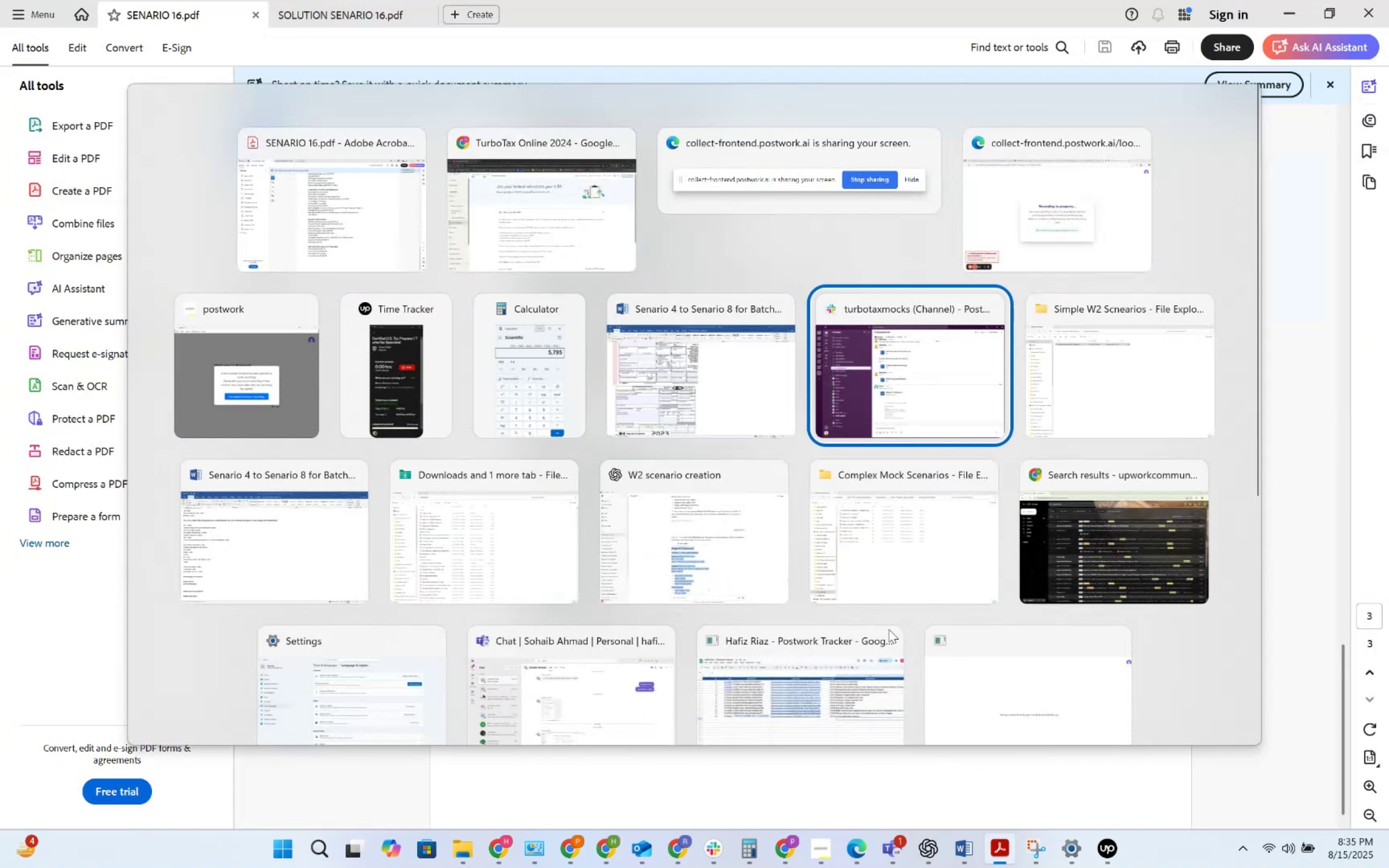 
key(Alt+Tab)
 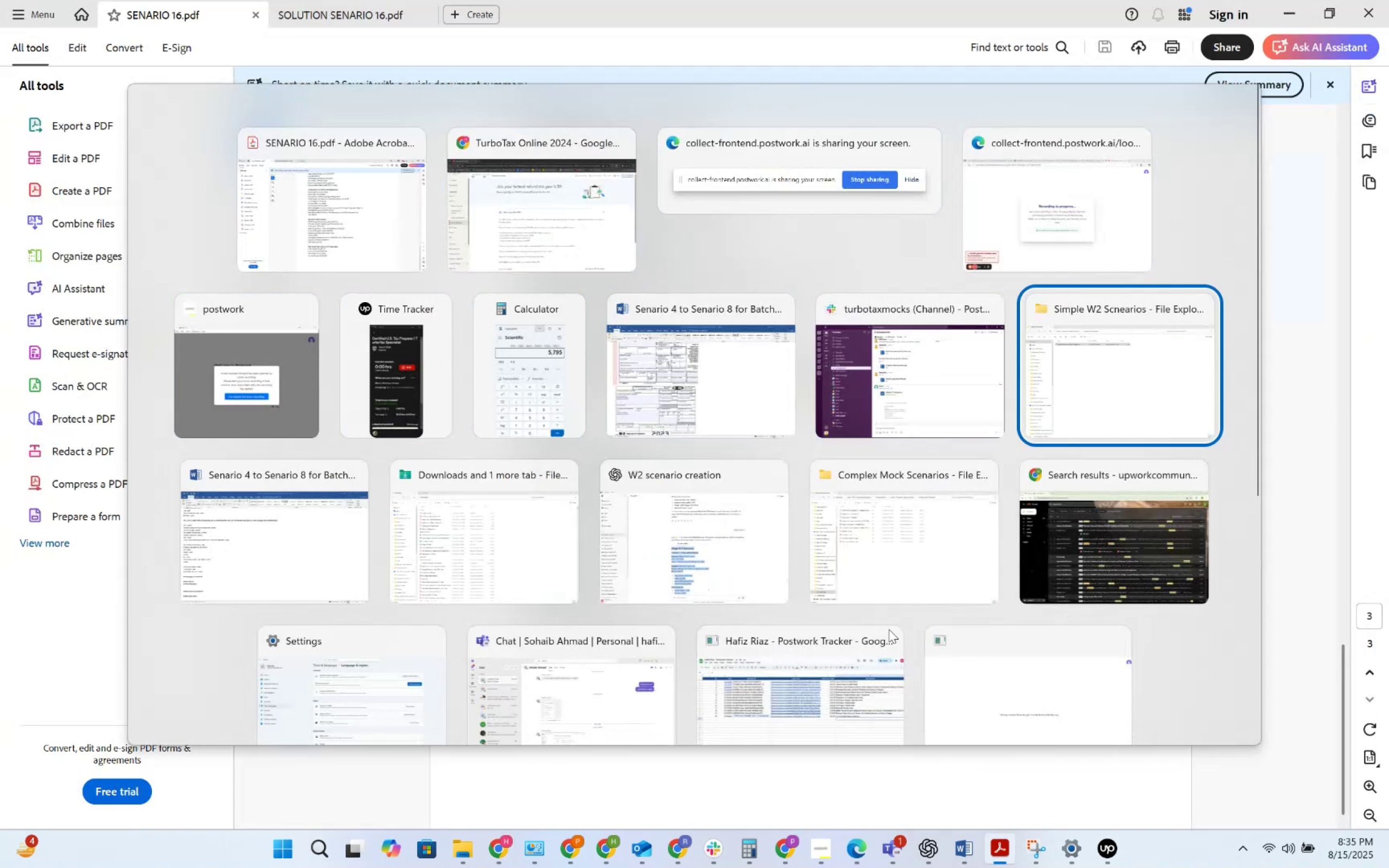 
key(Alt+Tab)
 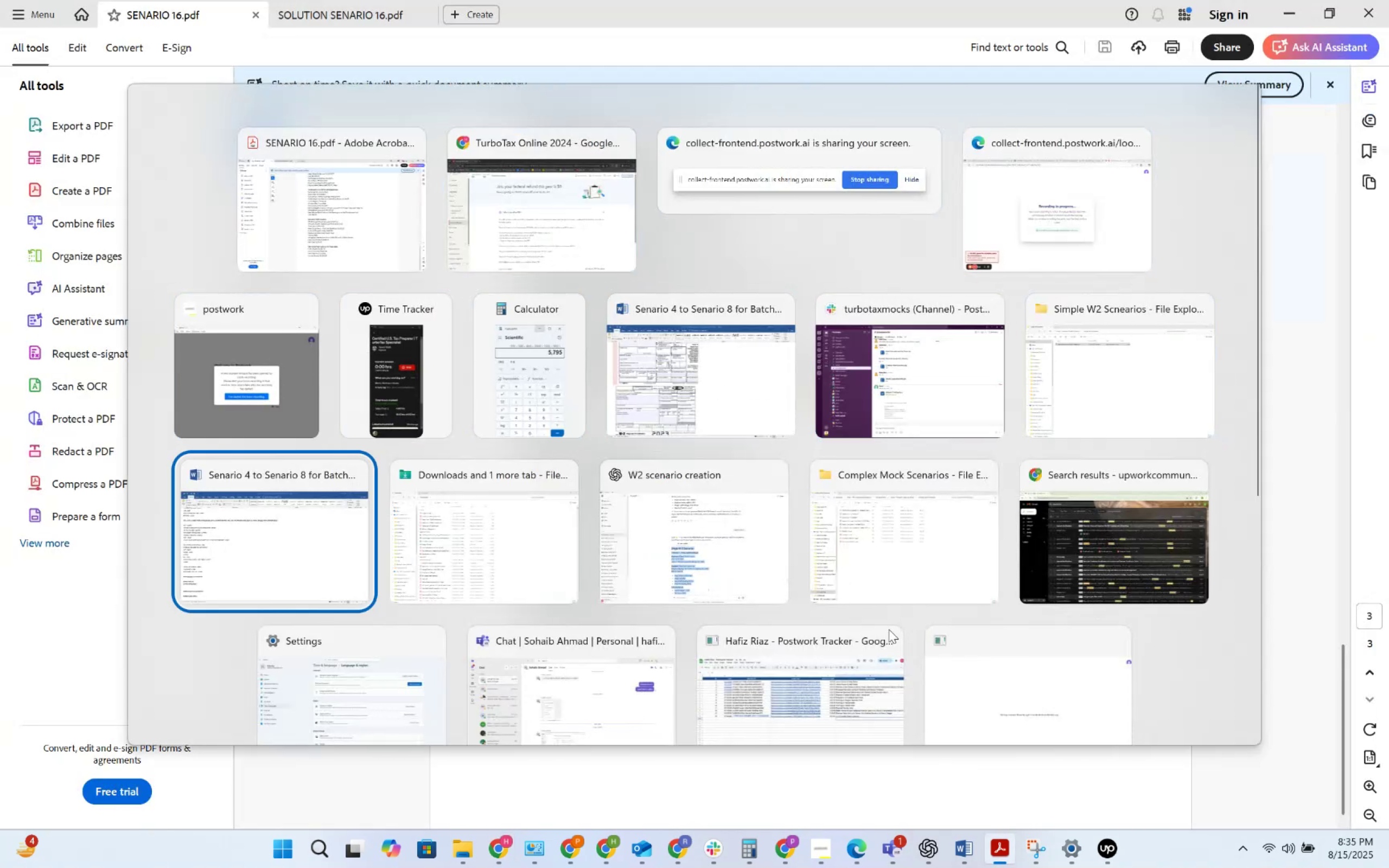 
key(Alt+Tab)
 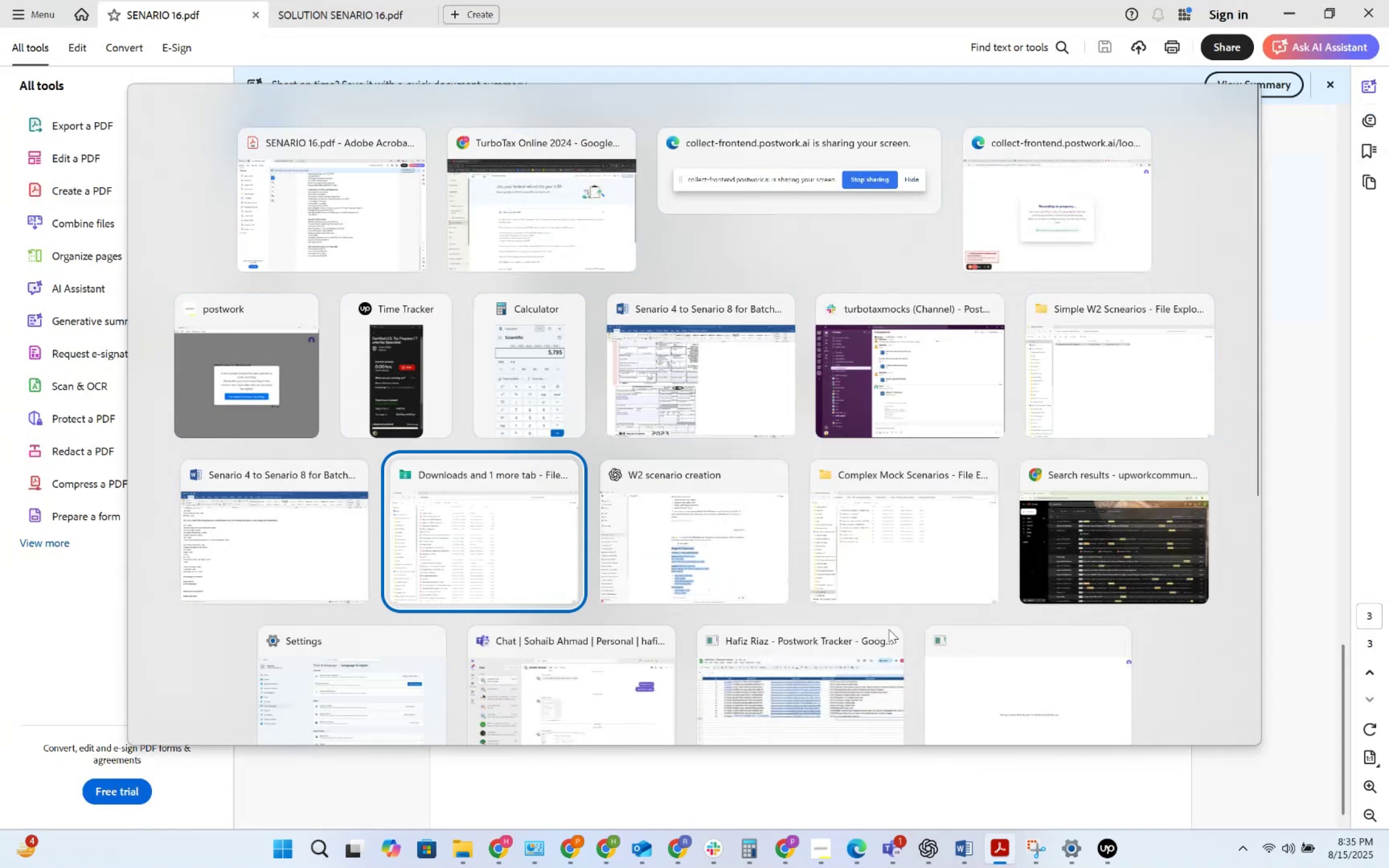 
key(Alt+Tab)
 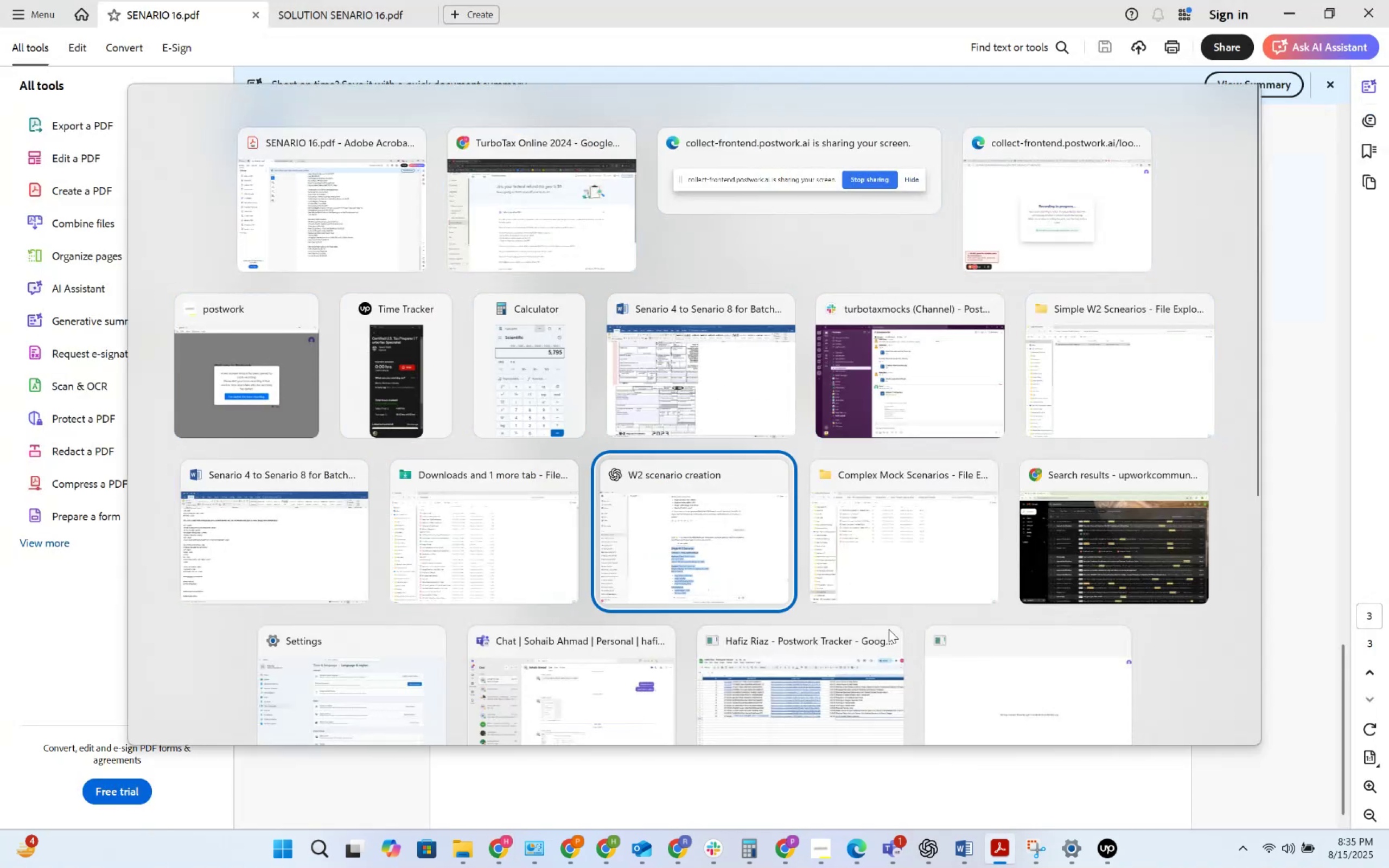 
key(Alt+Tab)
 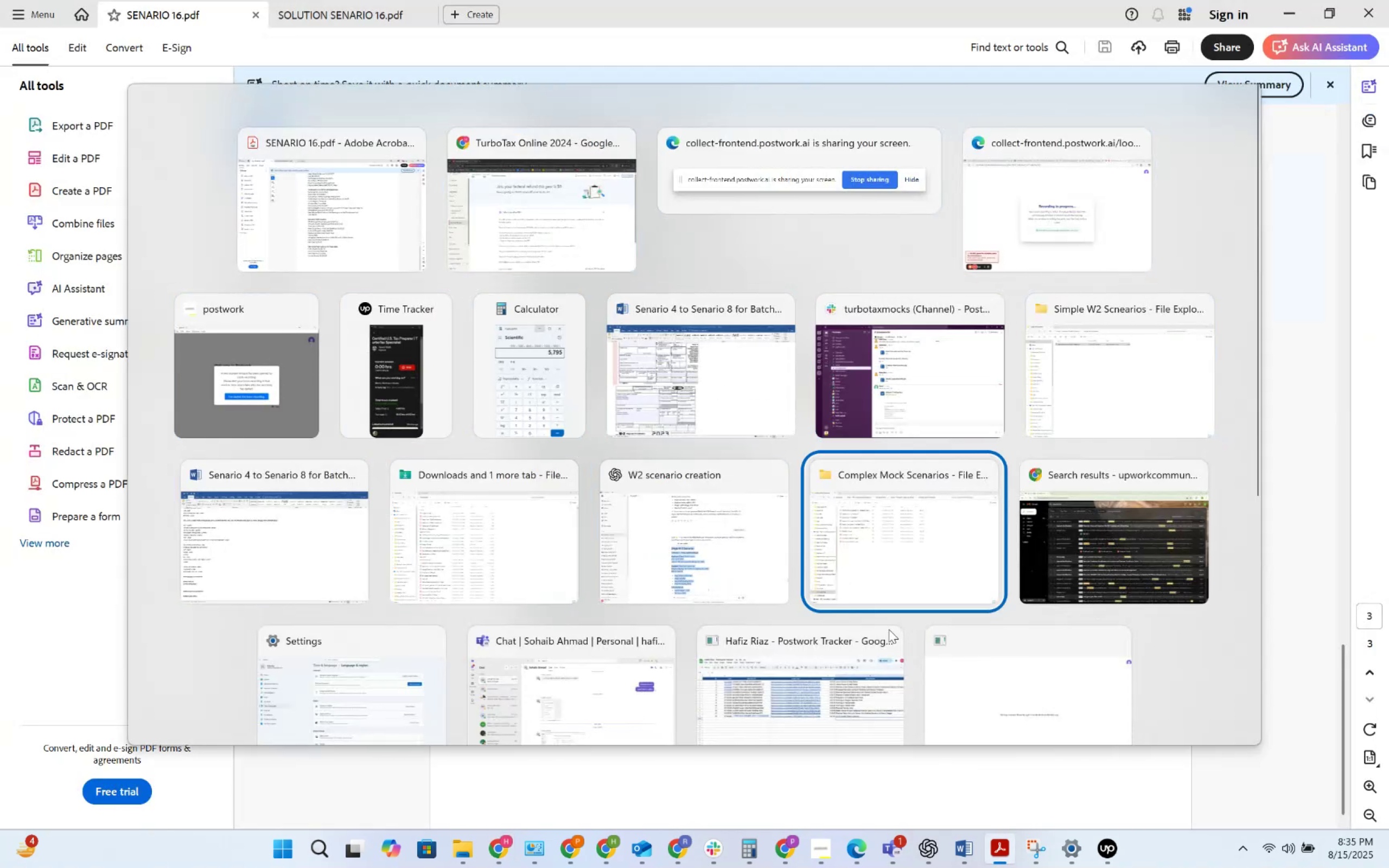 
key(Alt+Tab)
 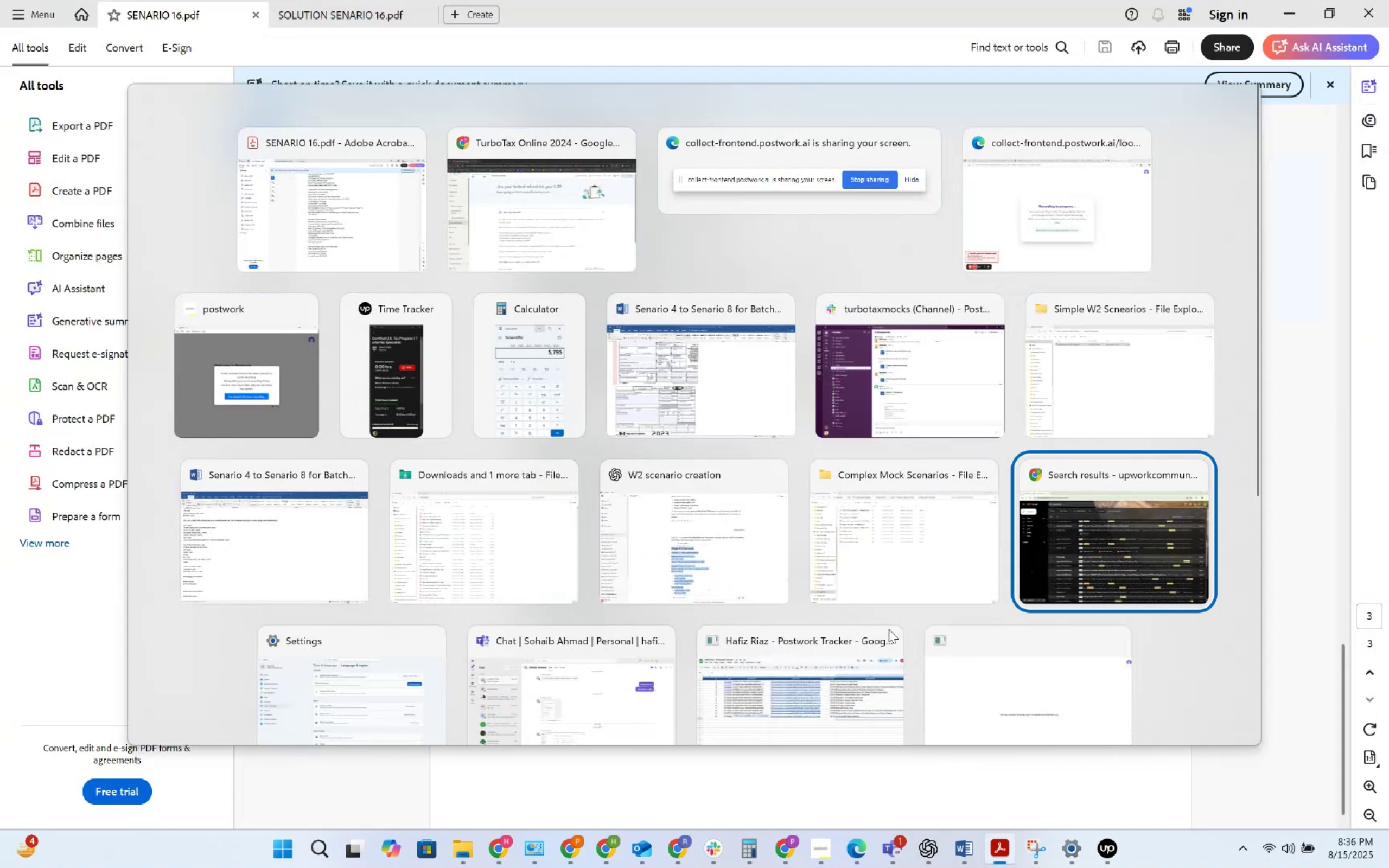 
key(Alt+Tab)
 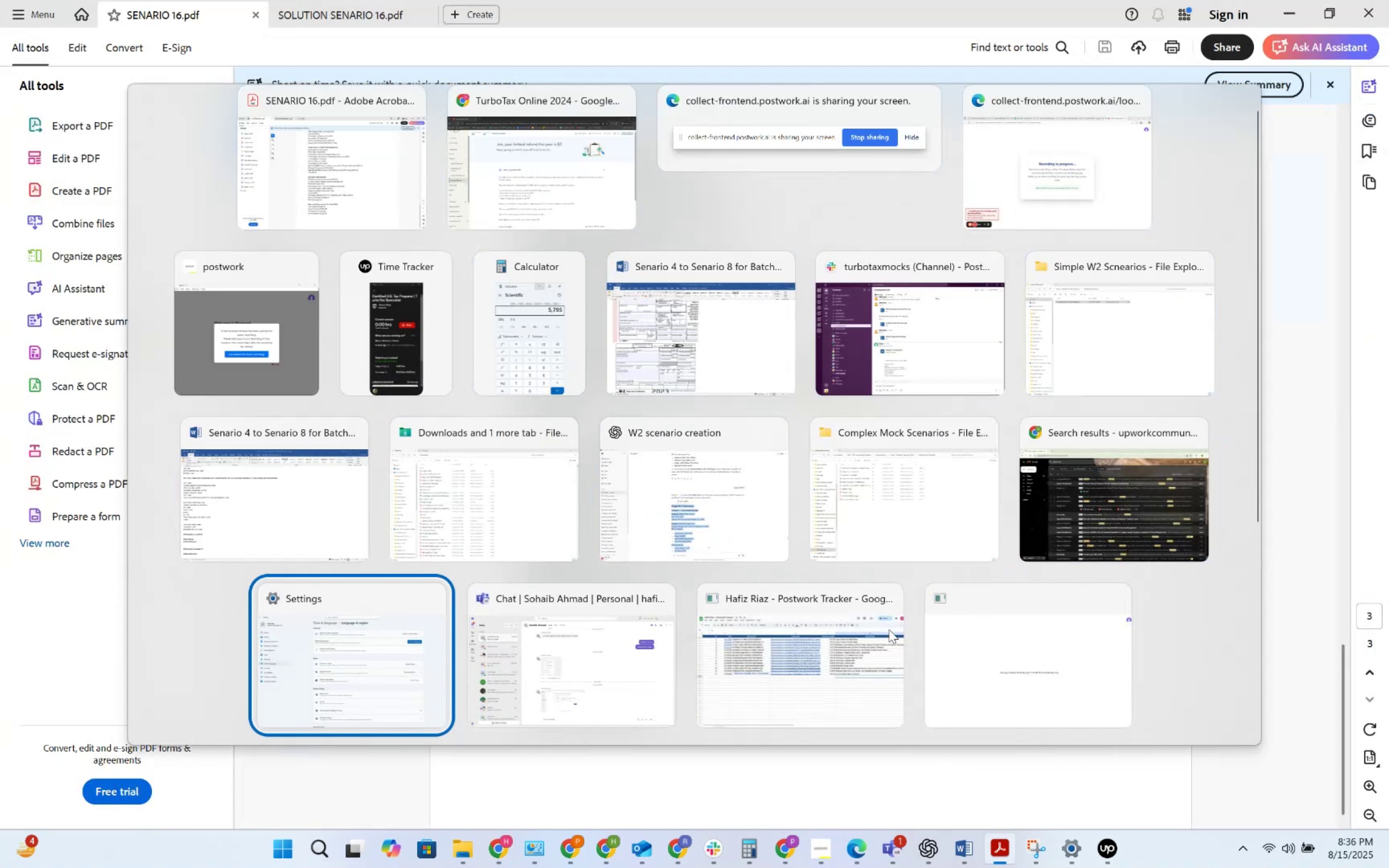 
key(Alt+Tab)
 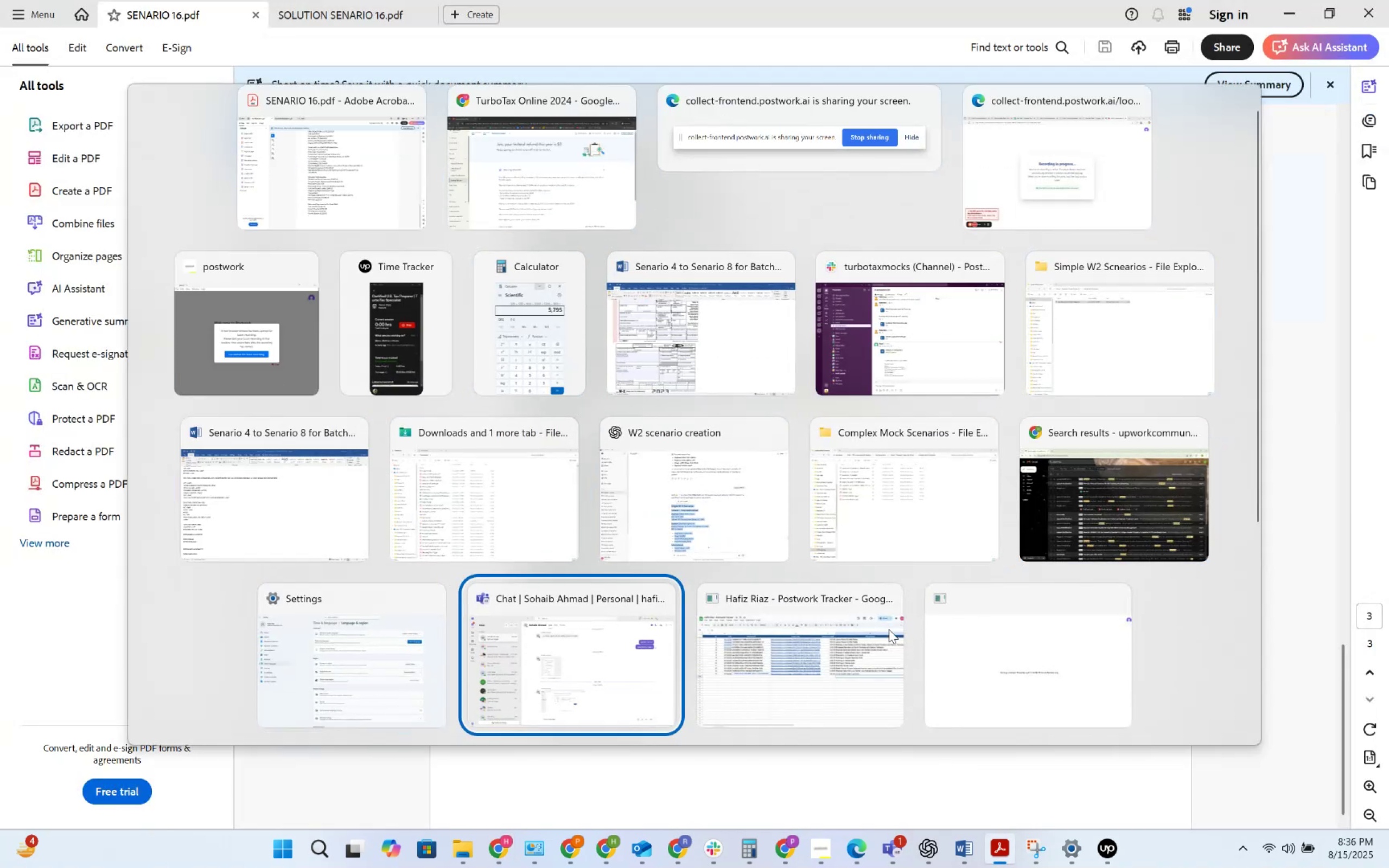 
key(Alt+Tab)
 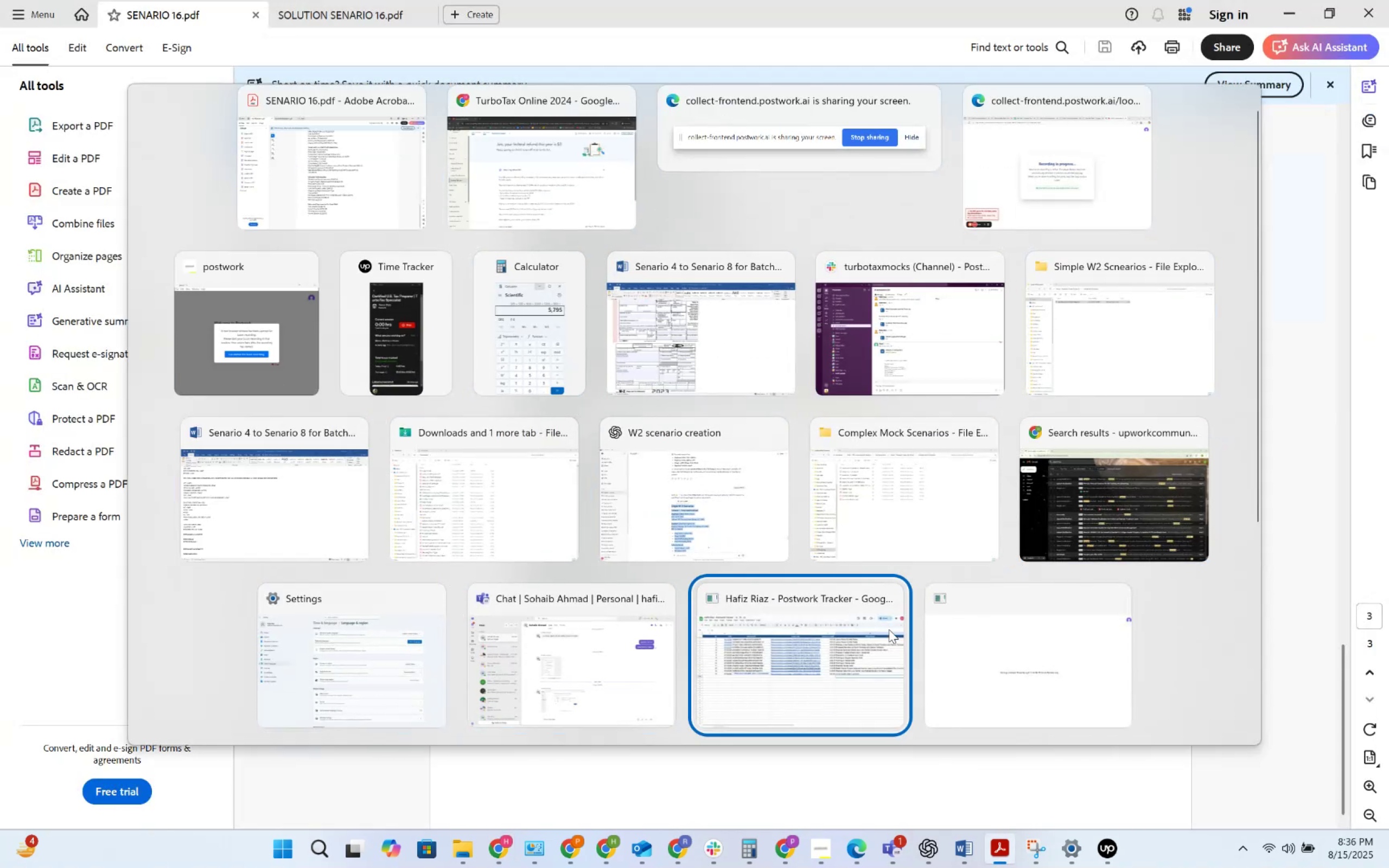 
key(Alt+Tab)
 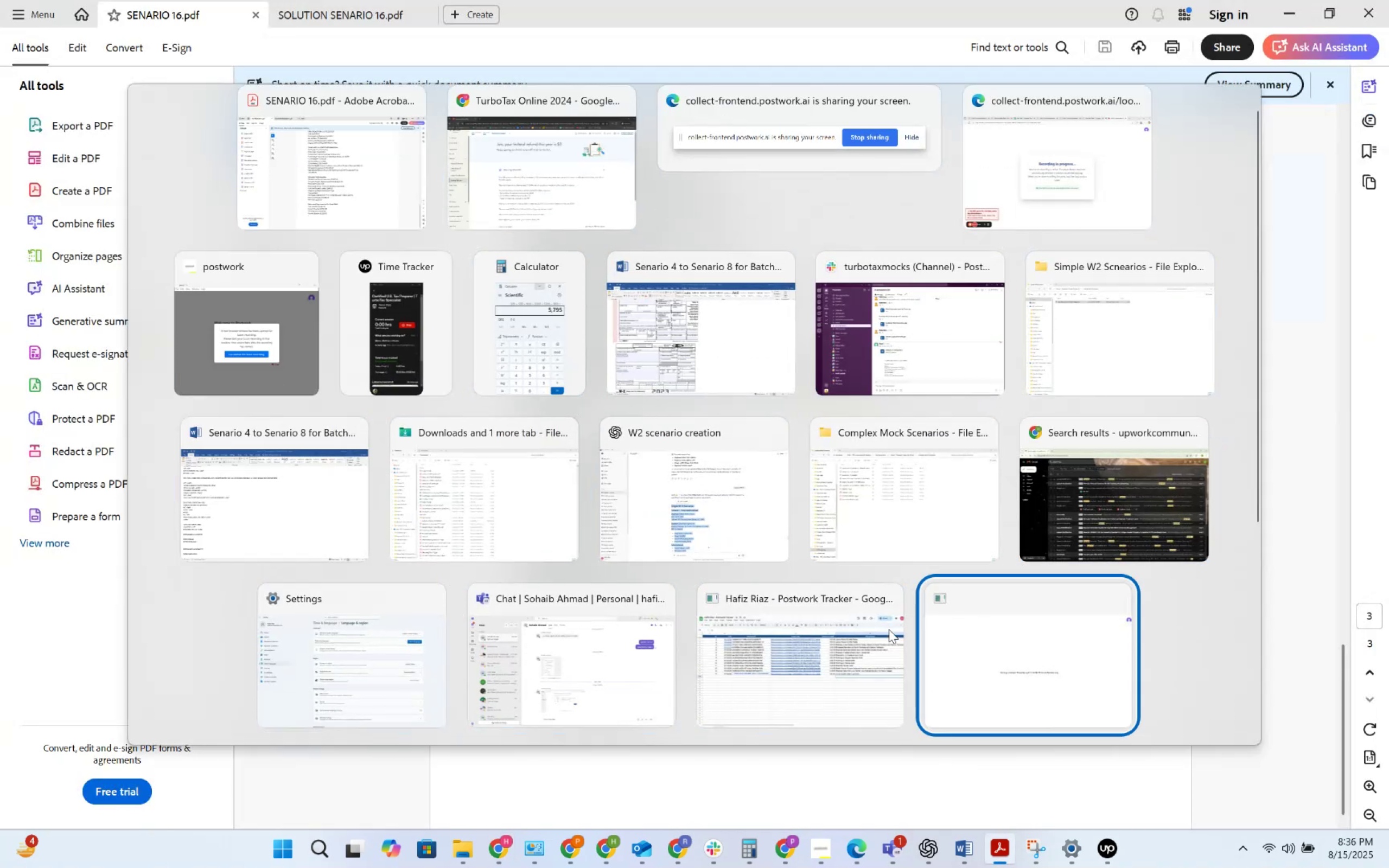 
key(Alt+Tab)
 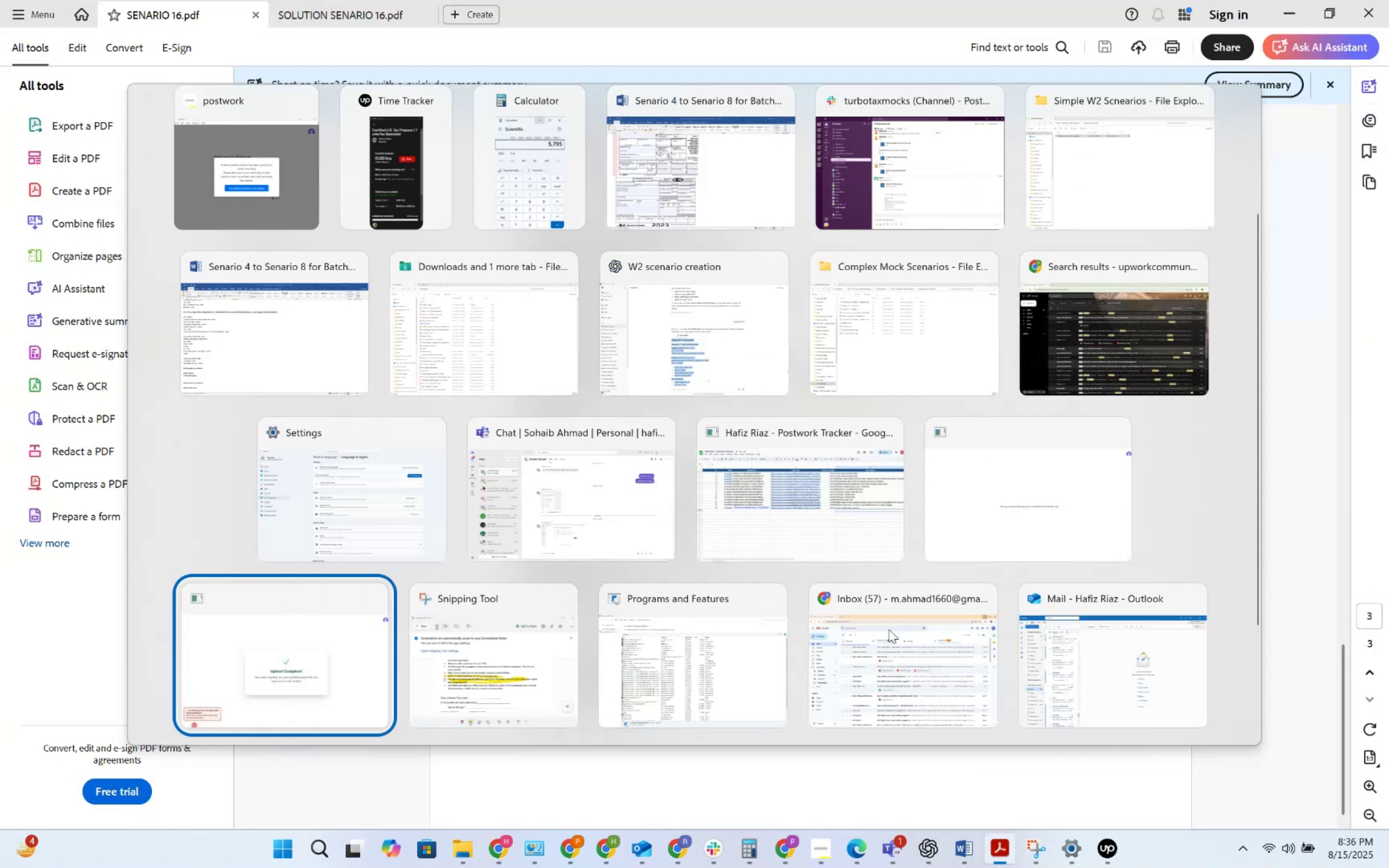 
key(Alt+Tab)
 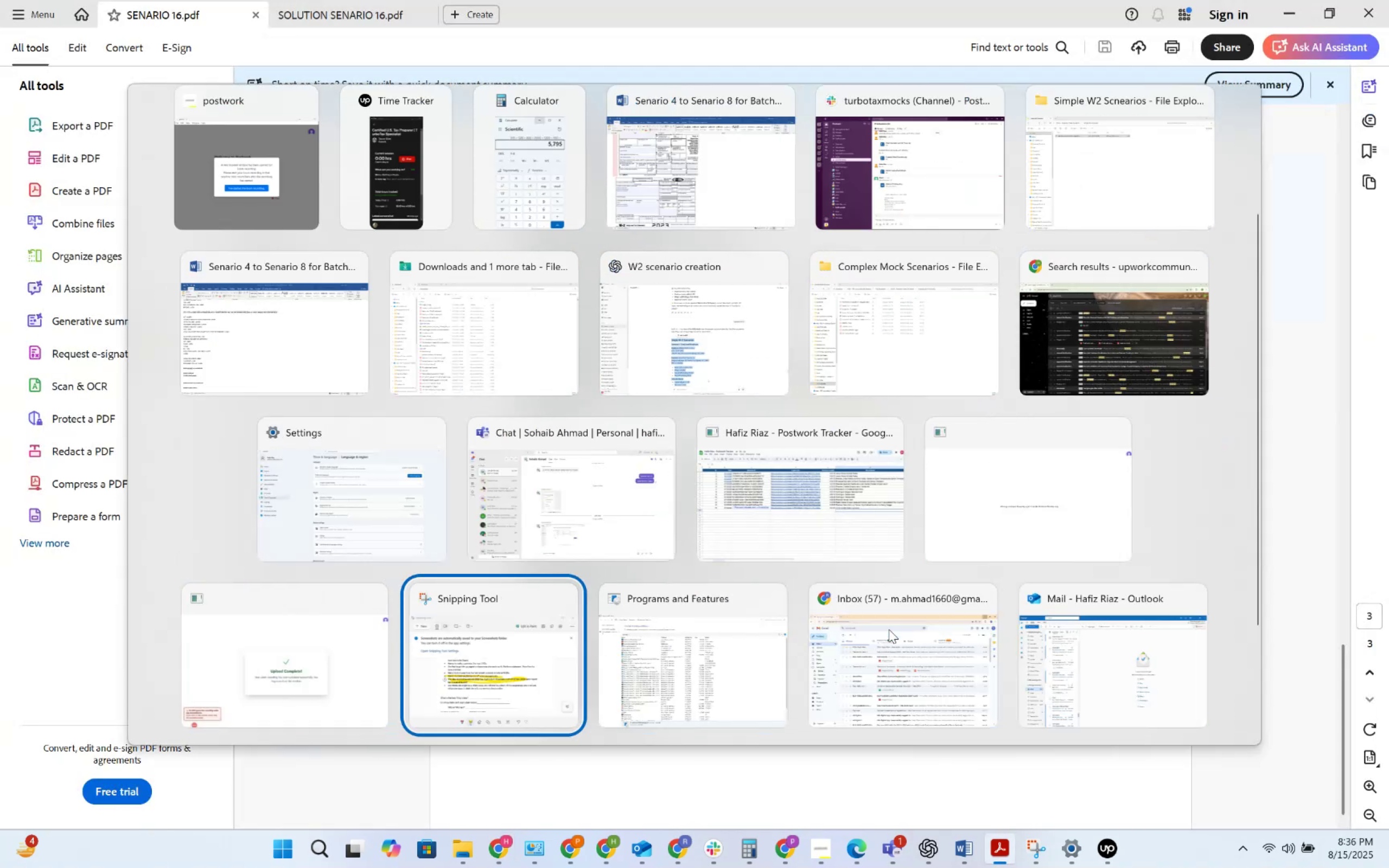 
key(Alt+Tab)
 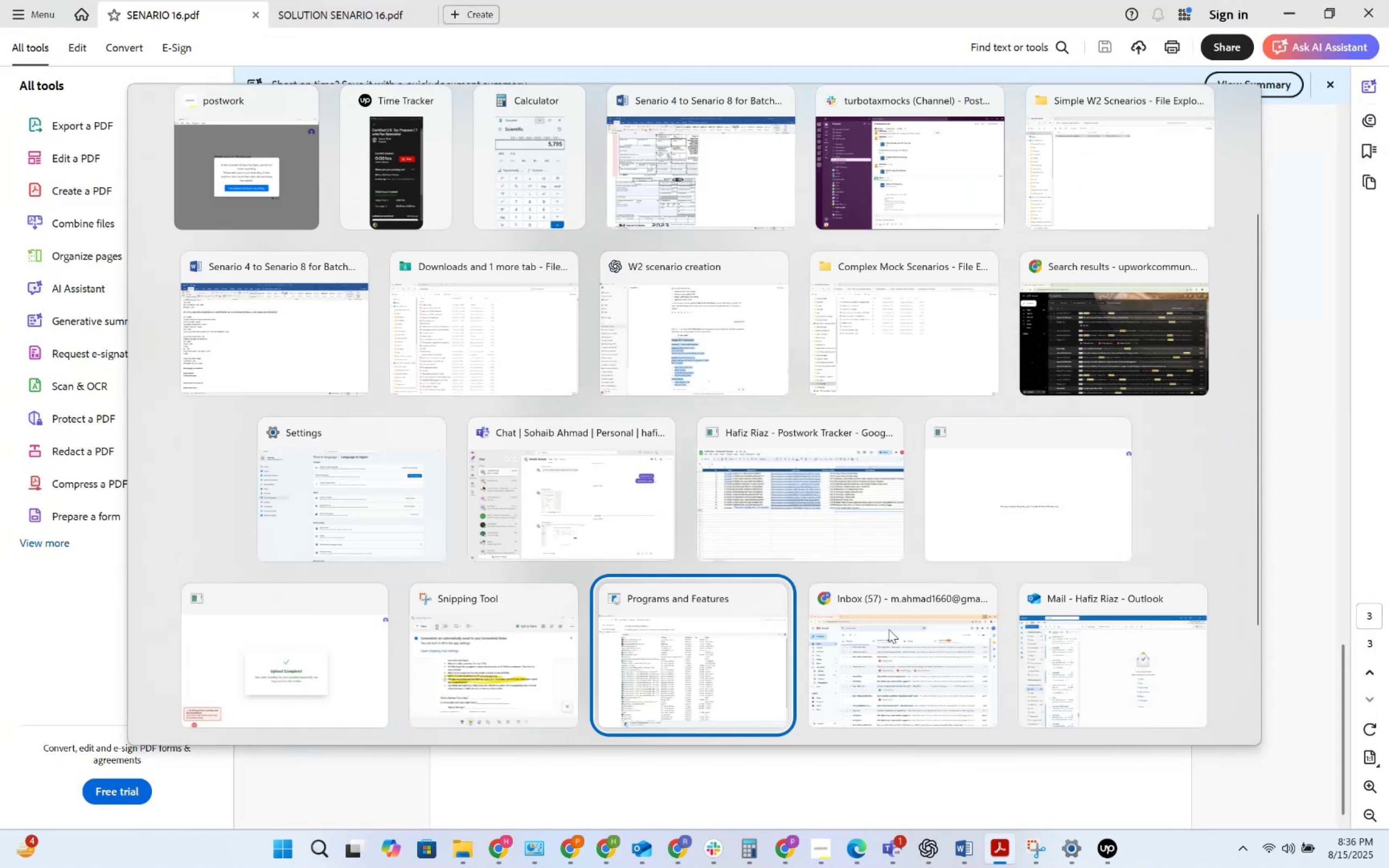 
key(Alt+Tab)
 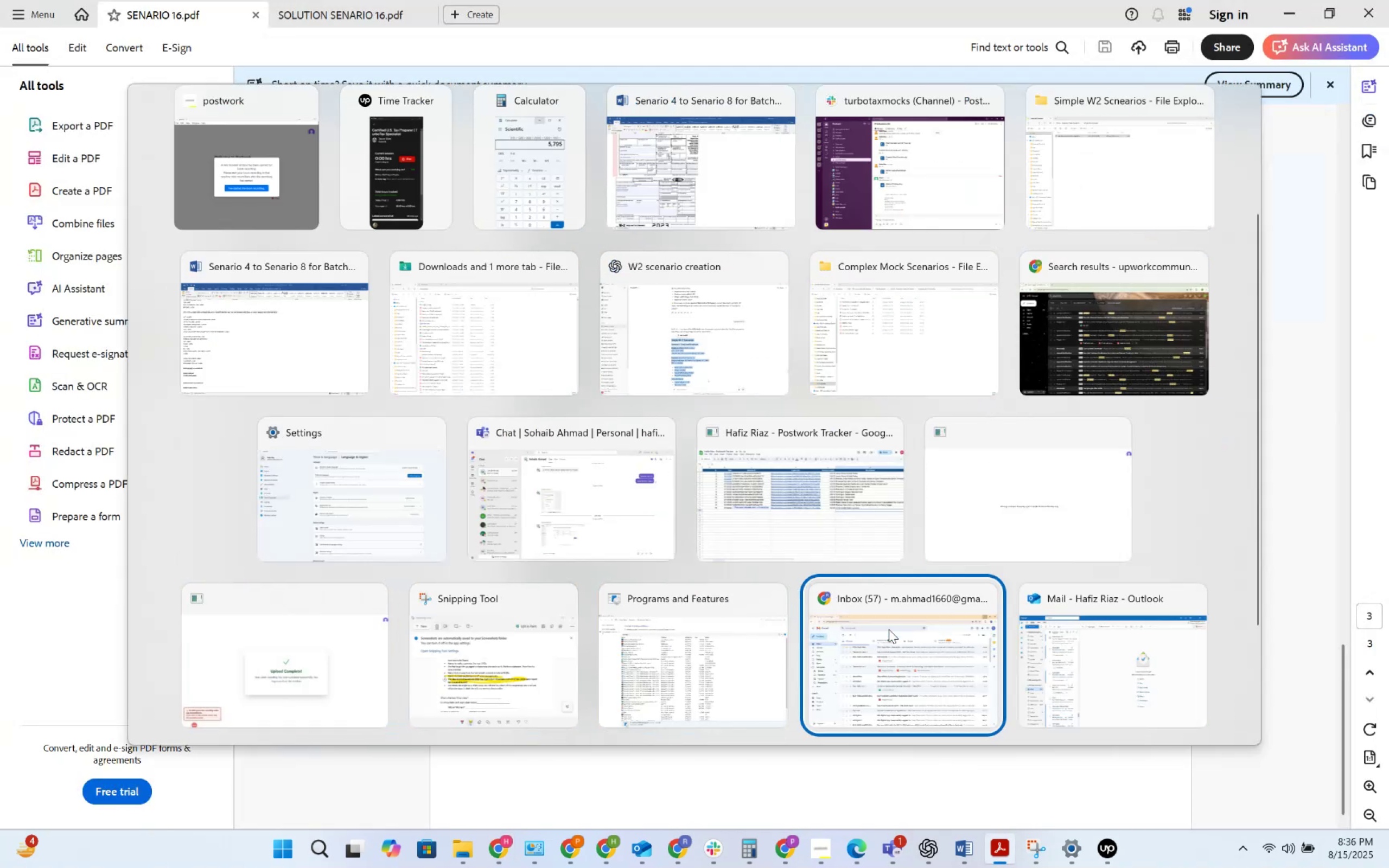 
key(Alt+Tab)
 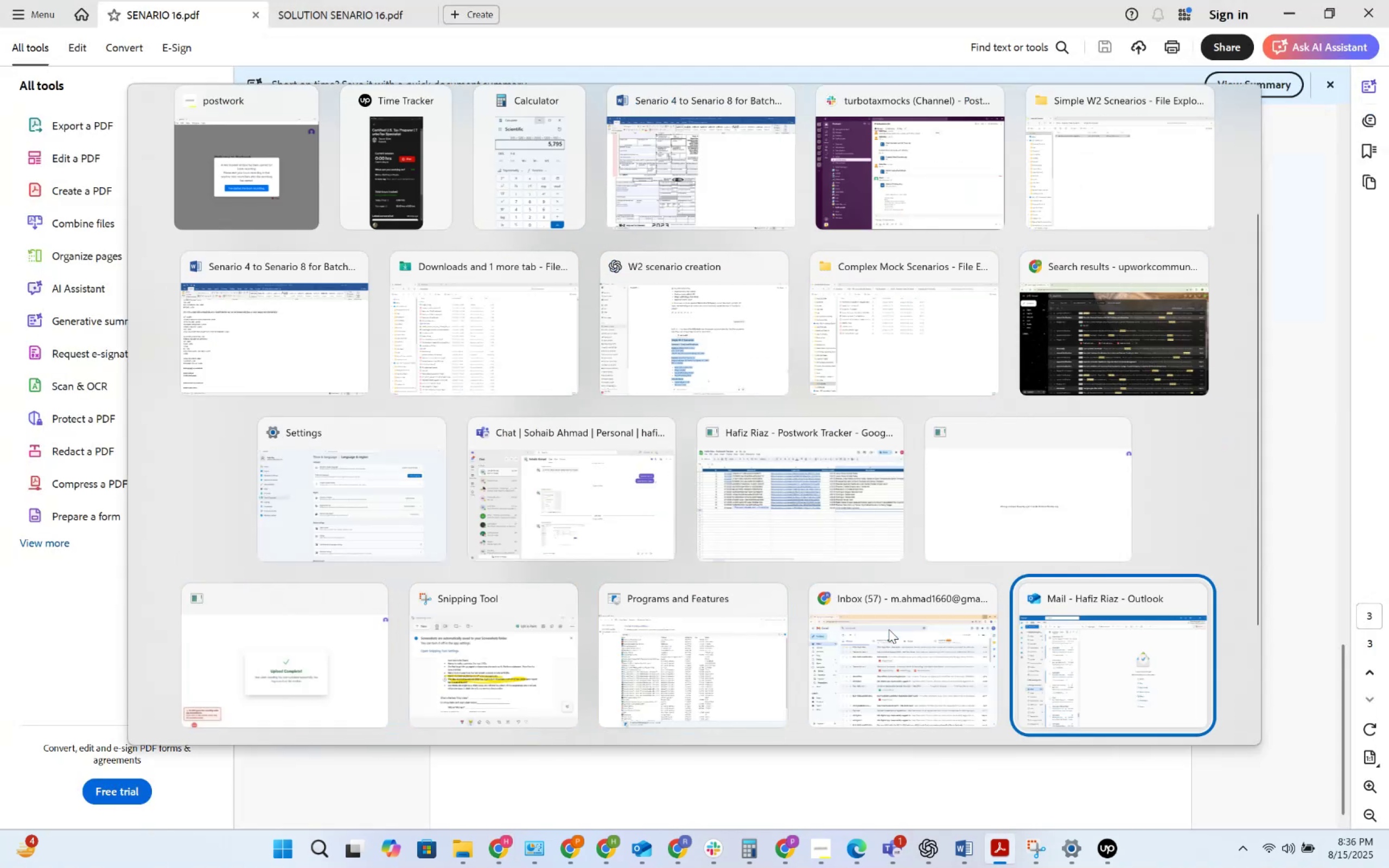 
key(Alt+Tab)
 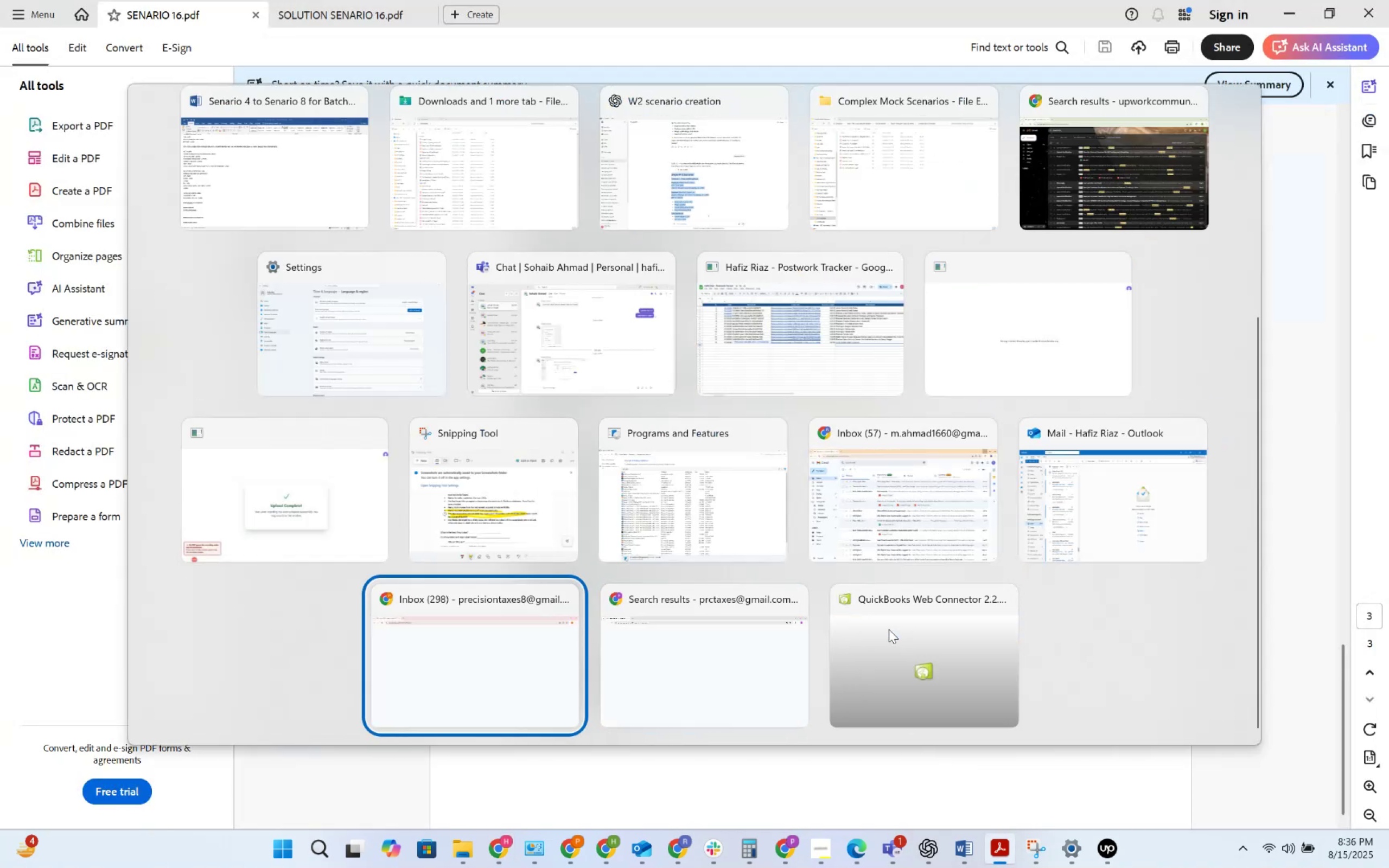 
key(Alt+Tab)
 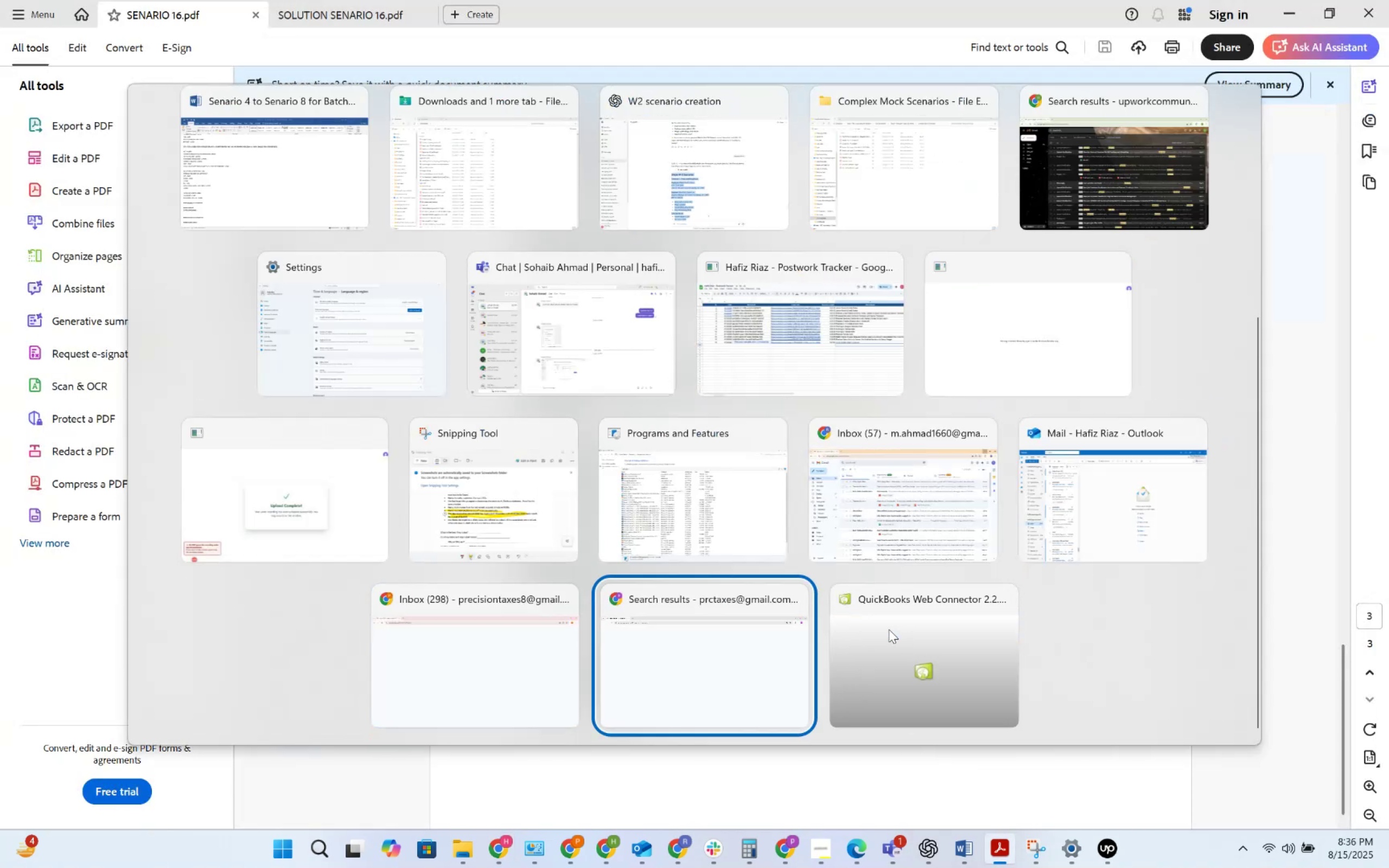 
key(Alt+Tab)
 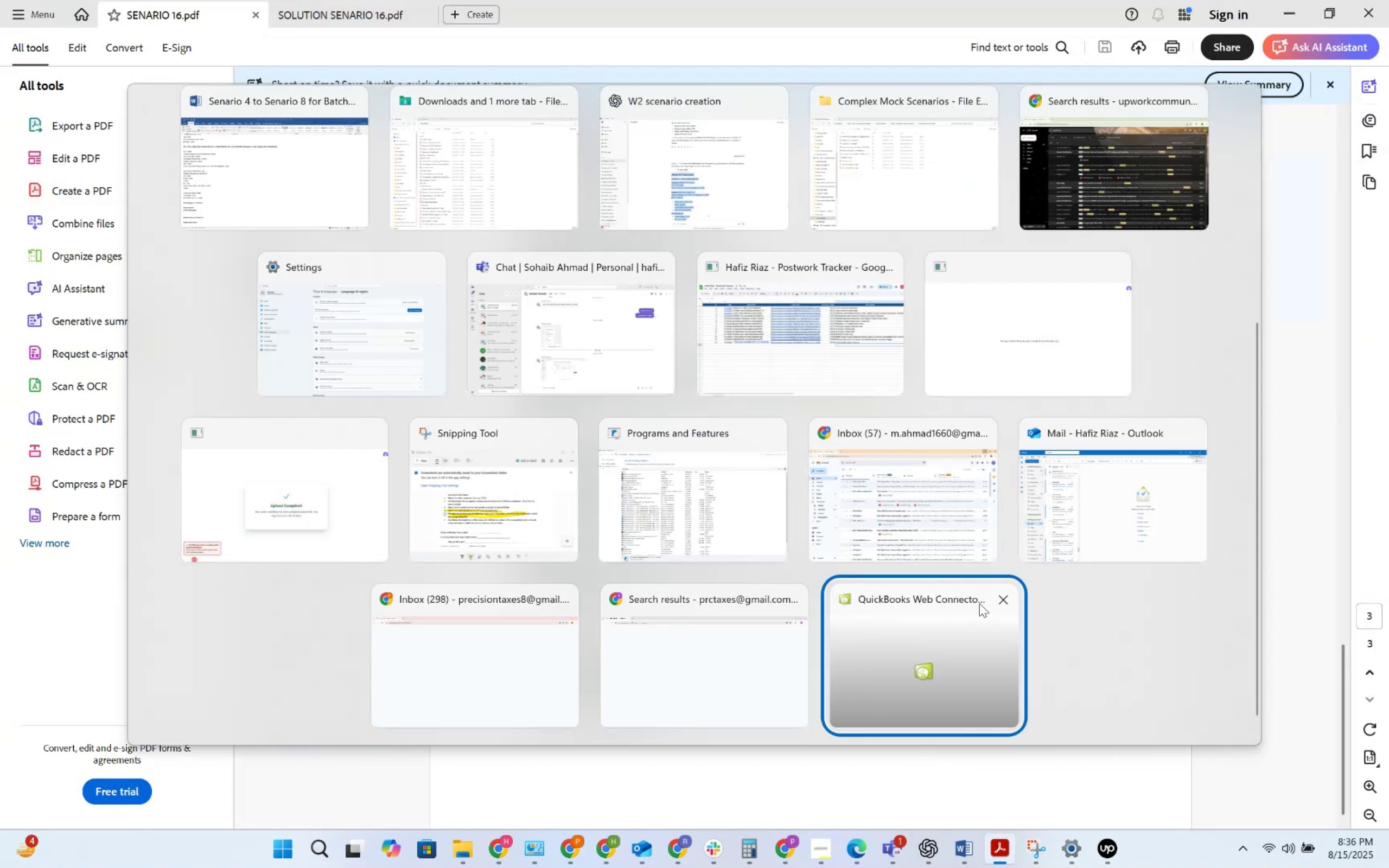 
left_click([999, 599])
 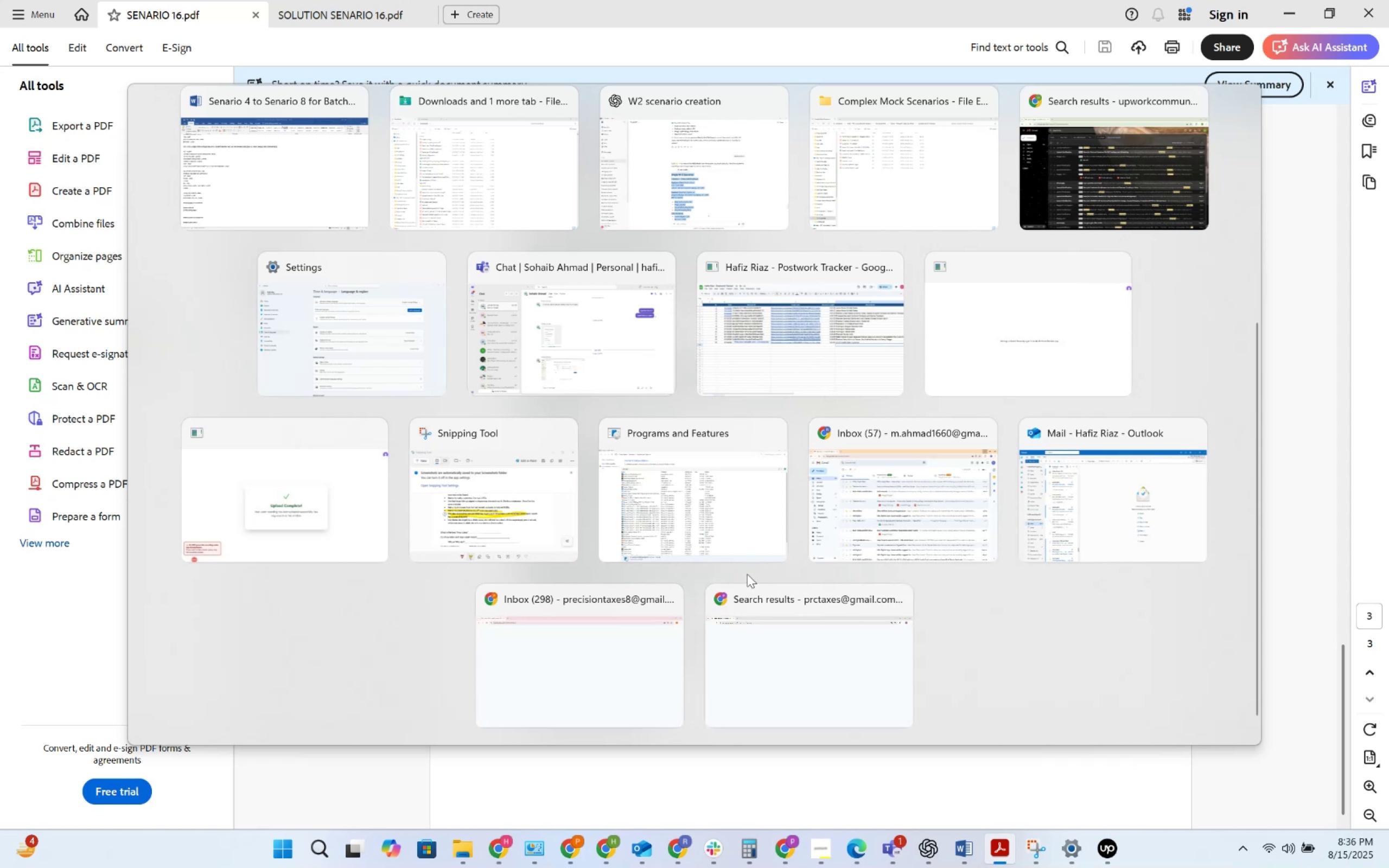 
key(Alt+Tab)
 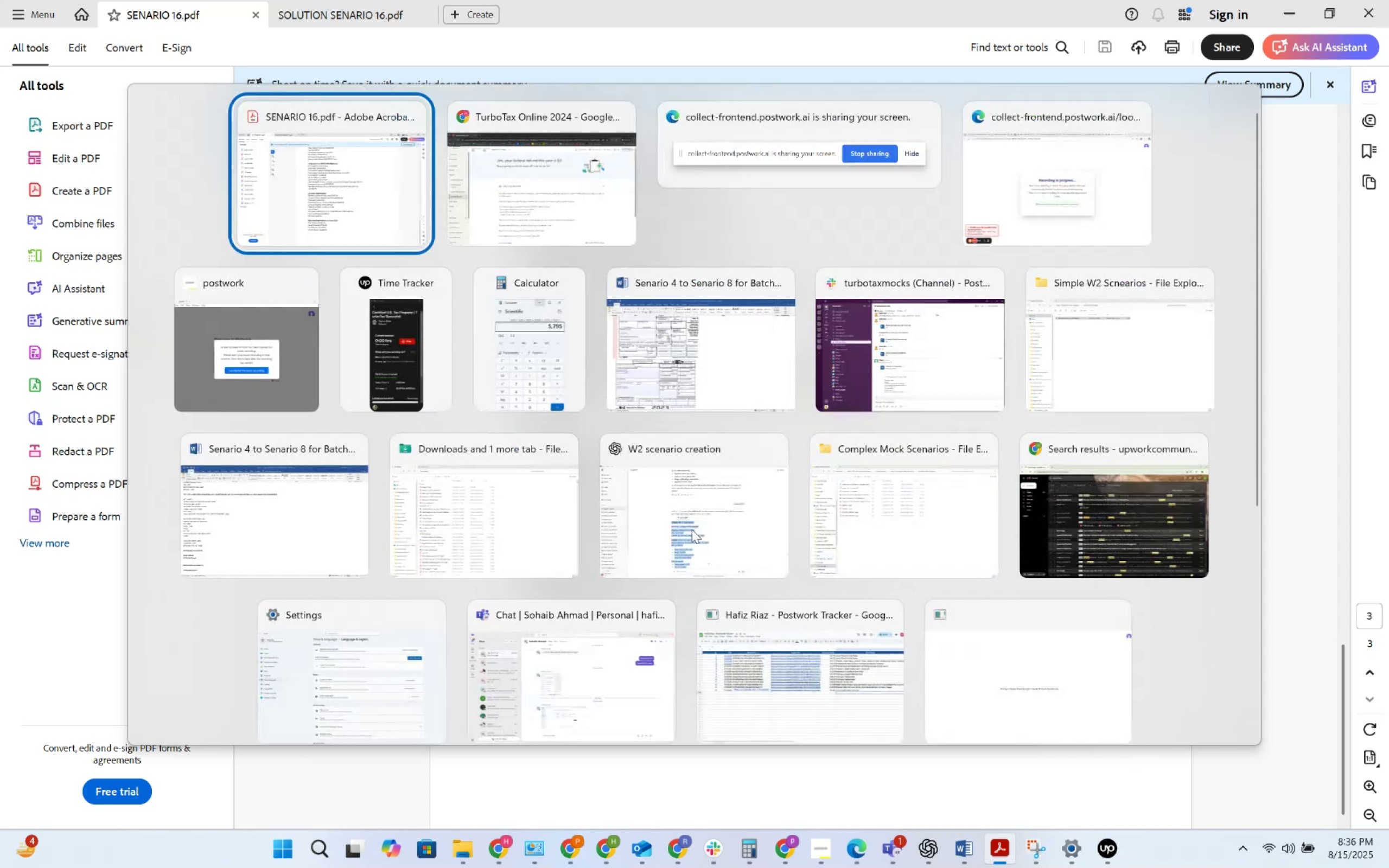 
hold_key(key=Tab, duration=0.58)
 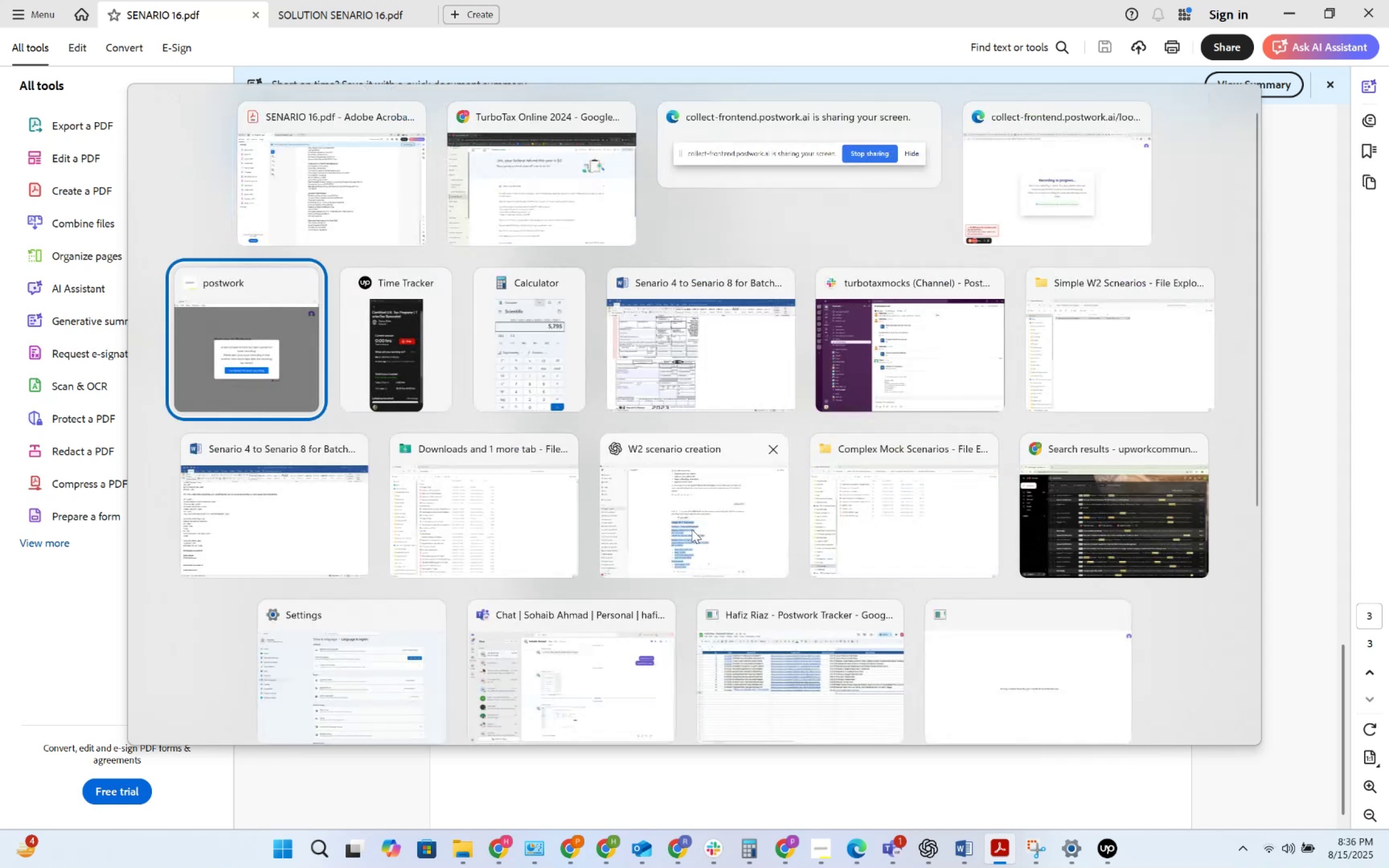 
hold_key(key=Tab, duration=0.69)
 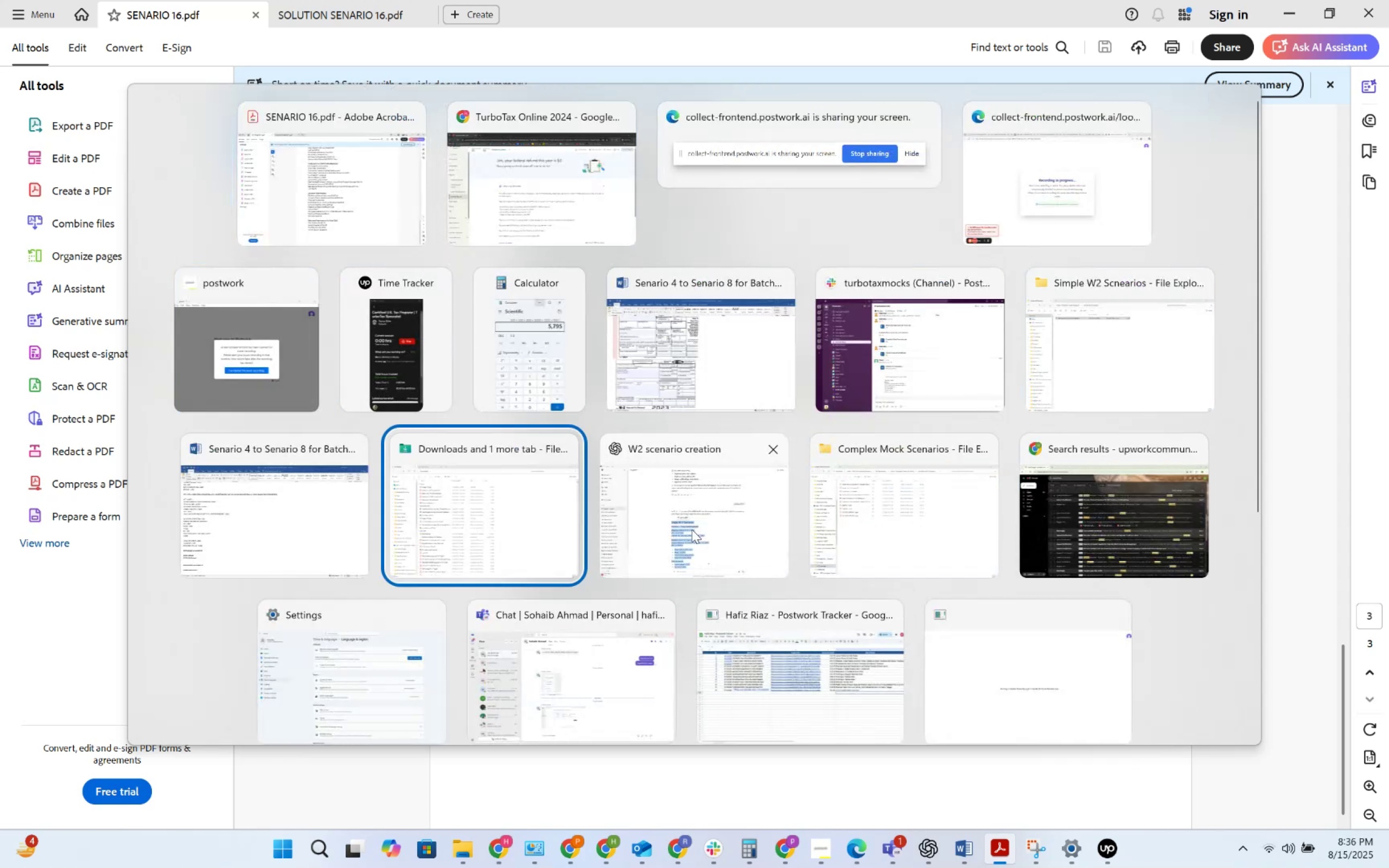 
hold_key(key=Tab, duration=0.56)
 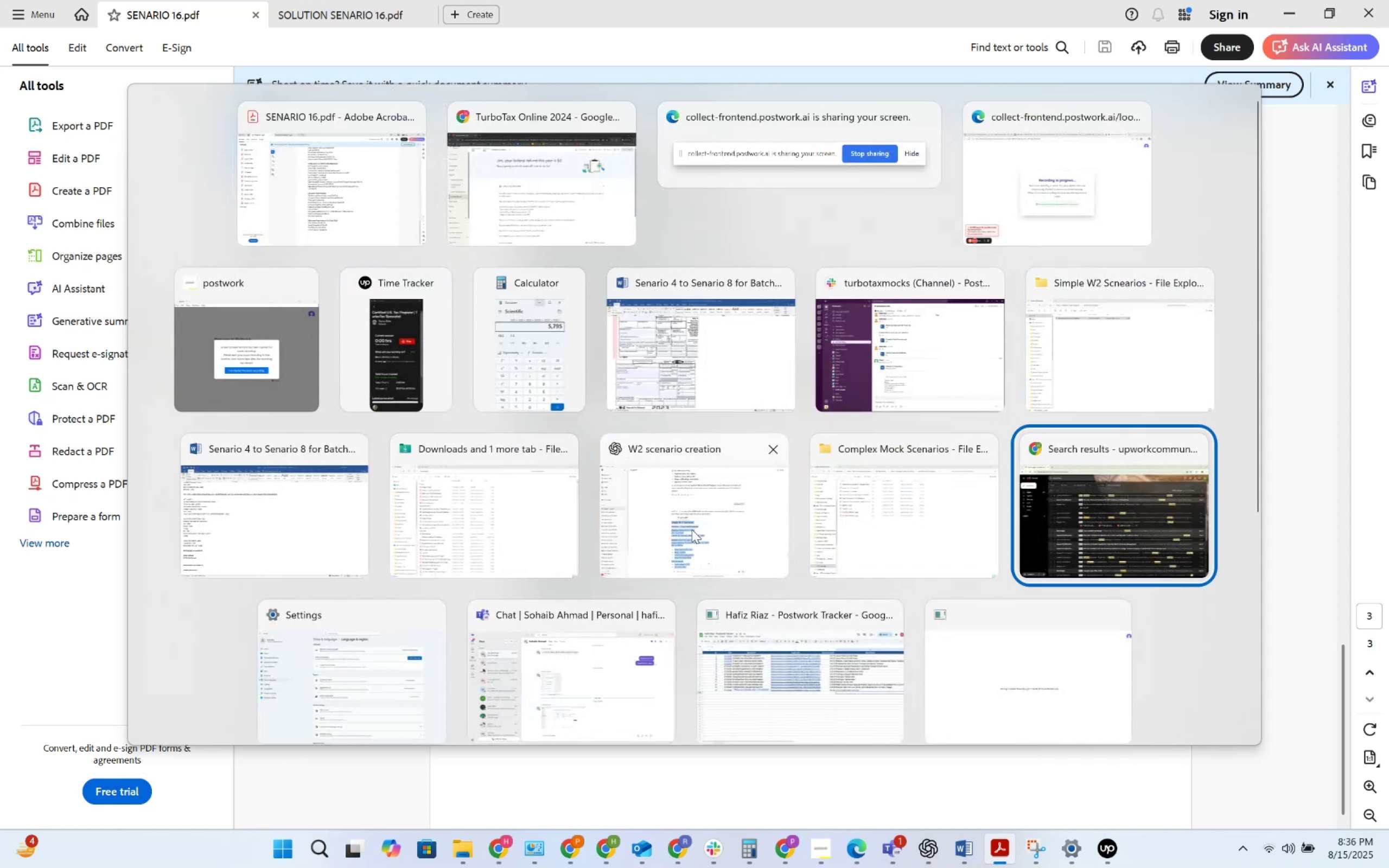 
key(Alt+Tab)
 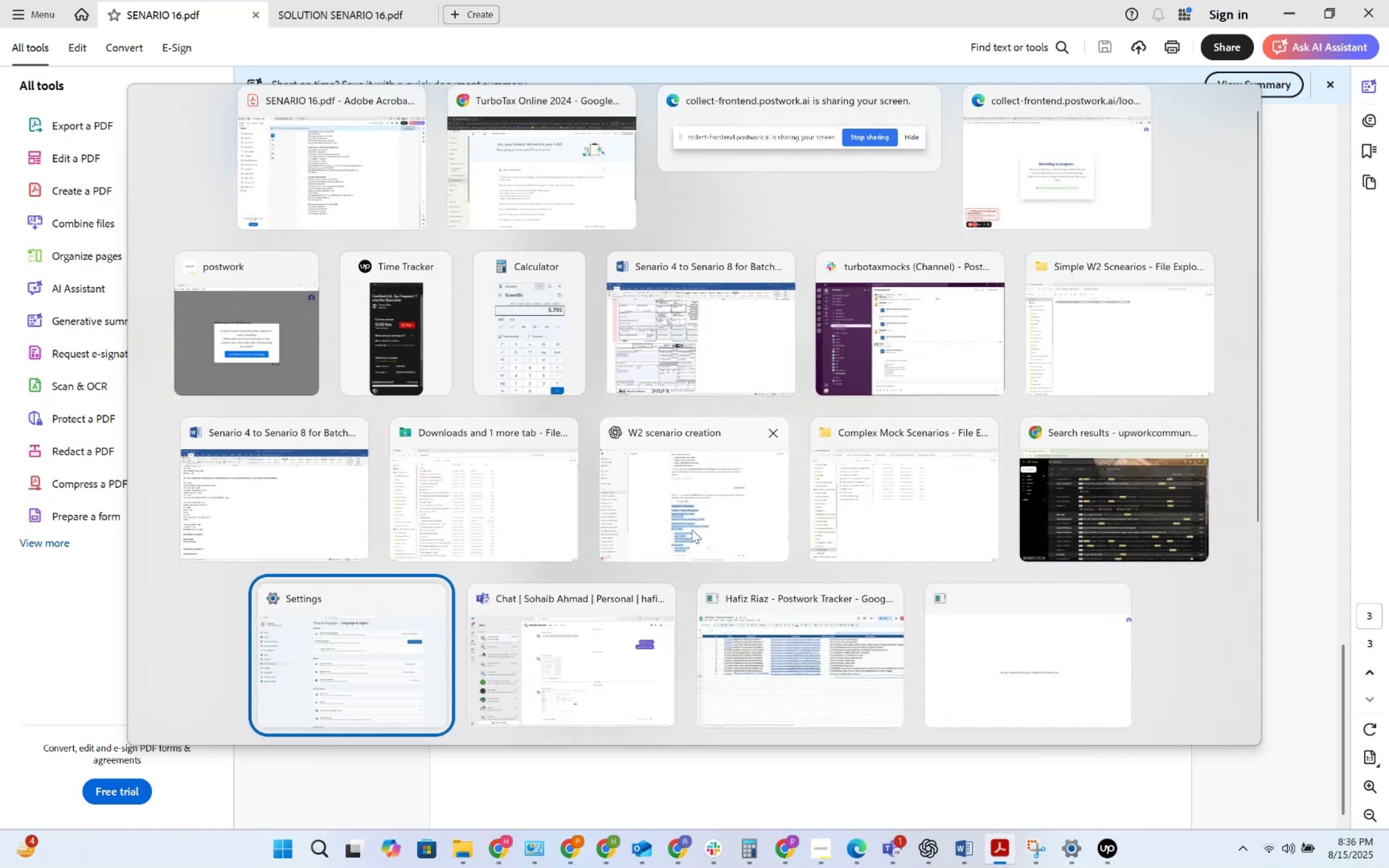 
key(Alt+Tab)
 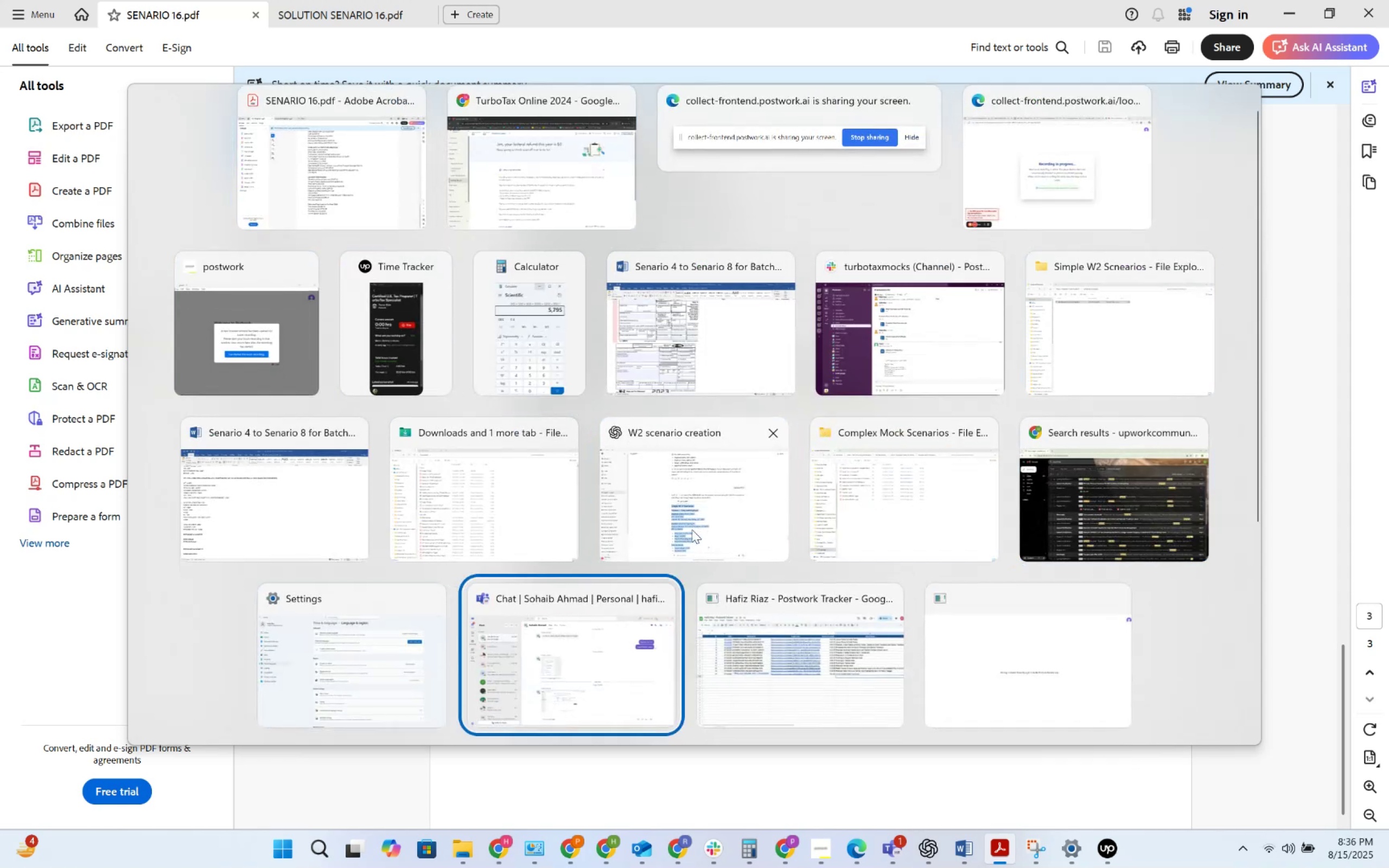 
key(Alt+Tab)
 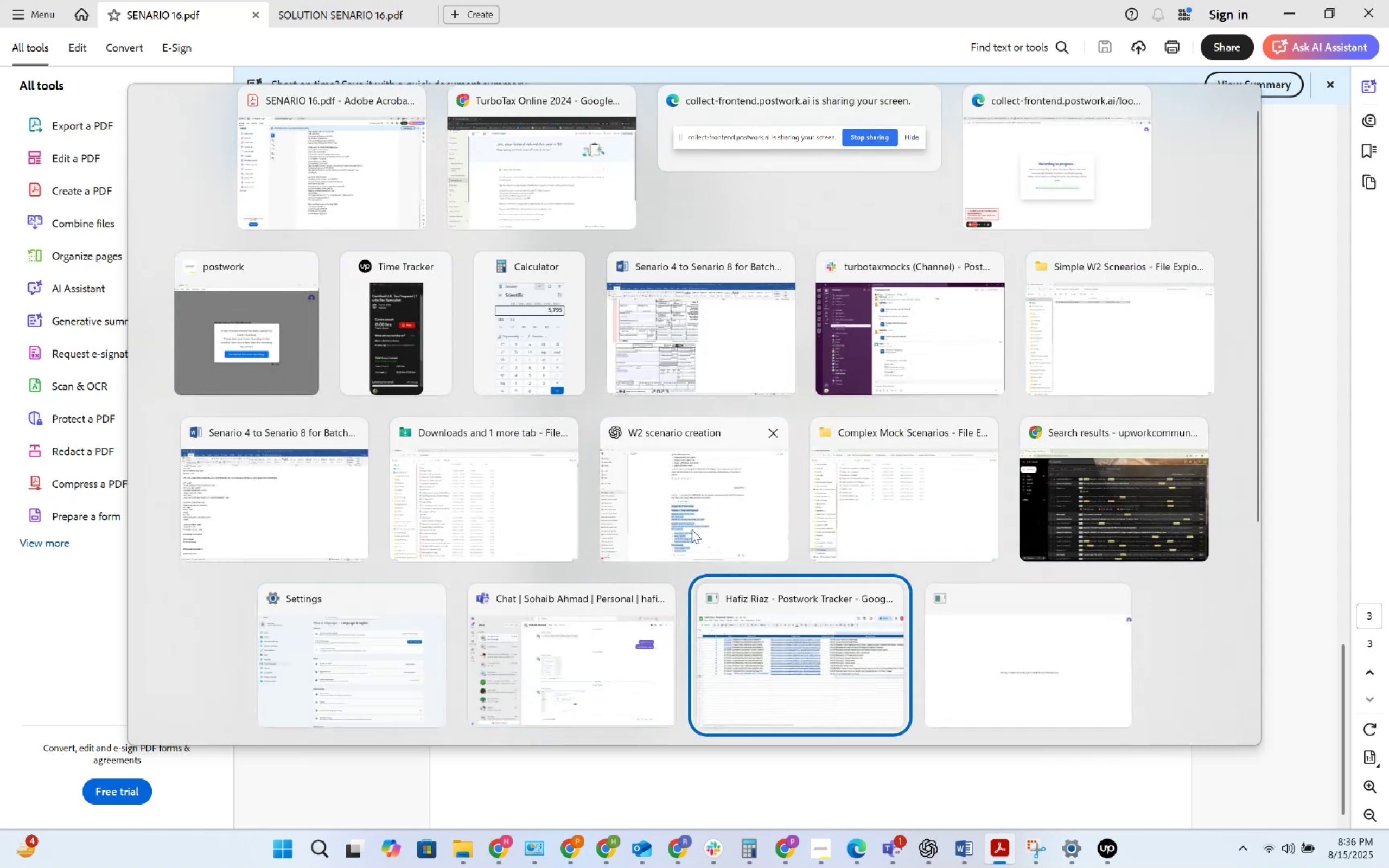 
key(Alt+Tab)
 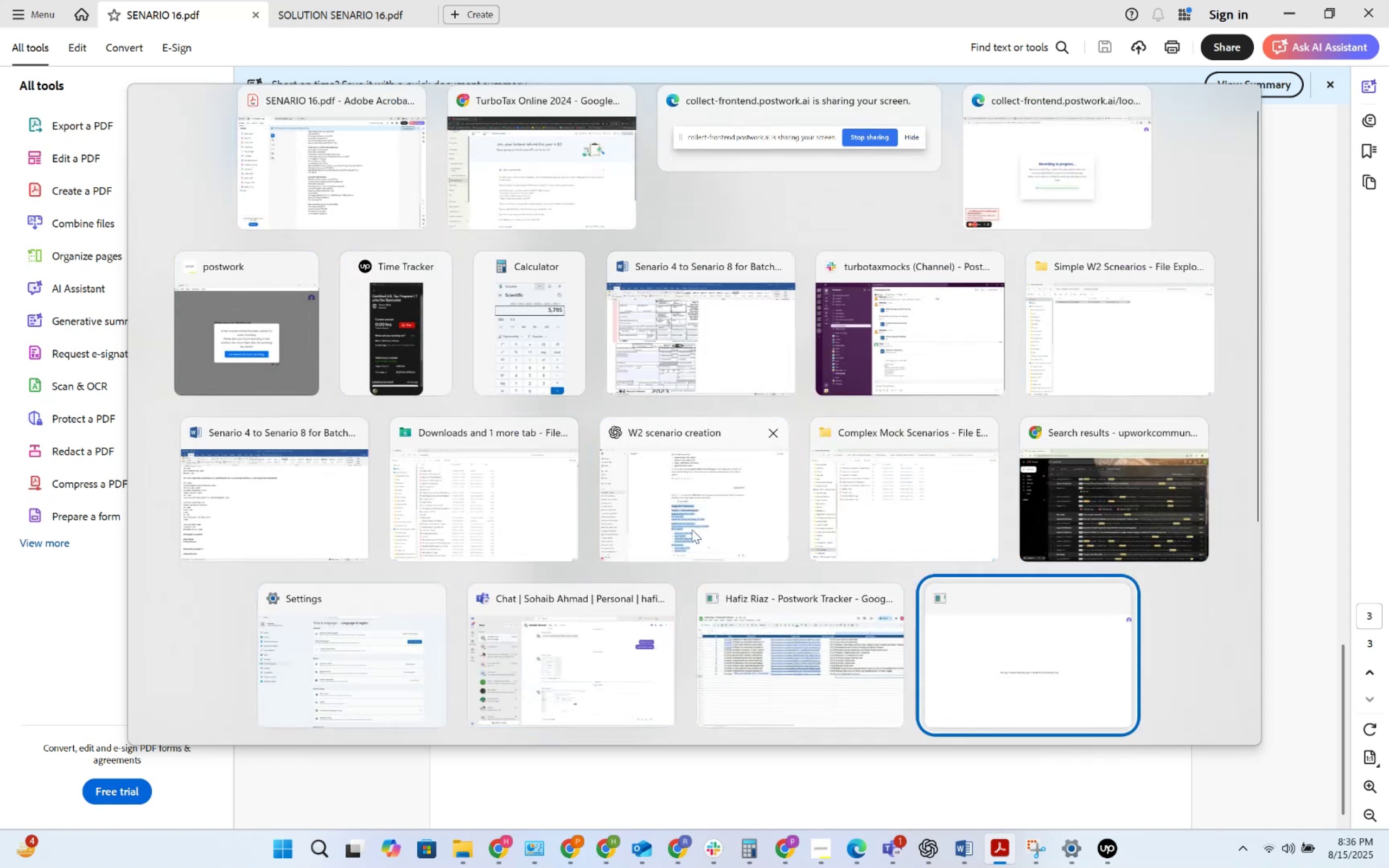 
key(Alt+Tab)
 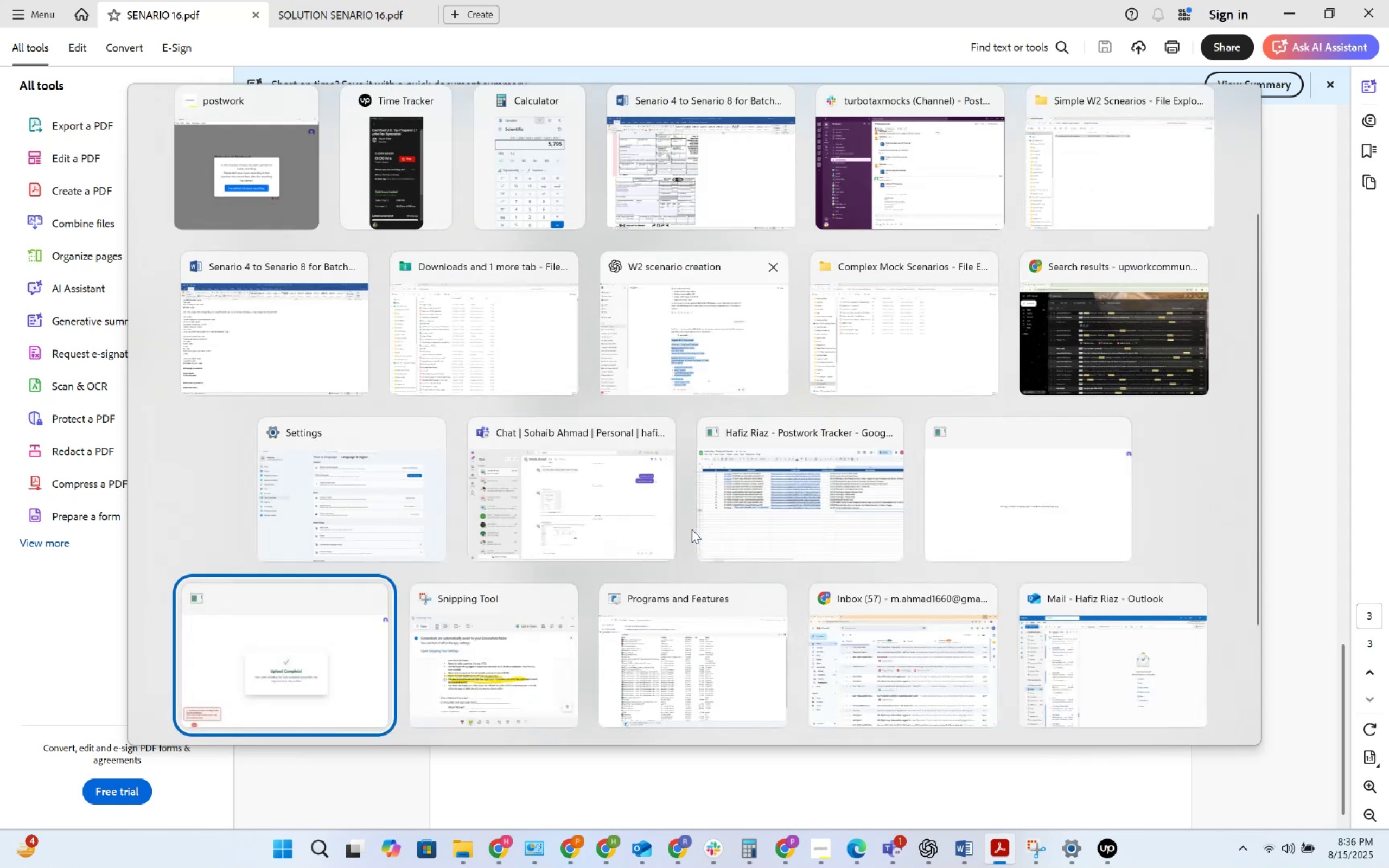 
key(Alt+Tab)
 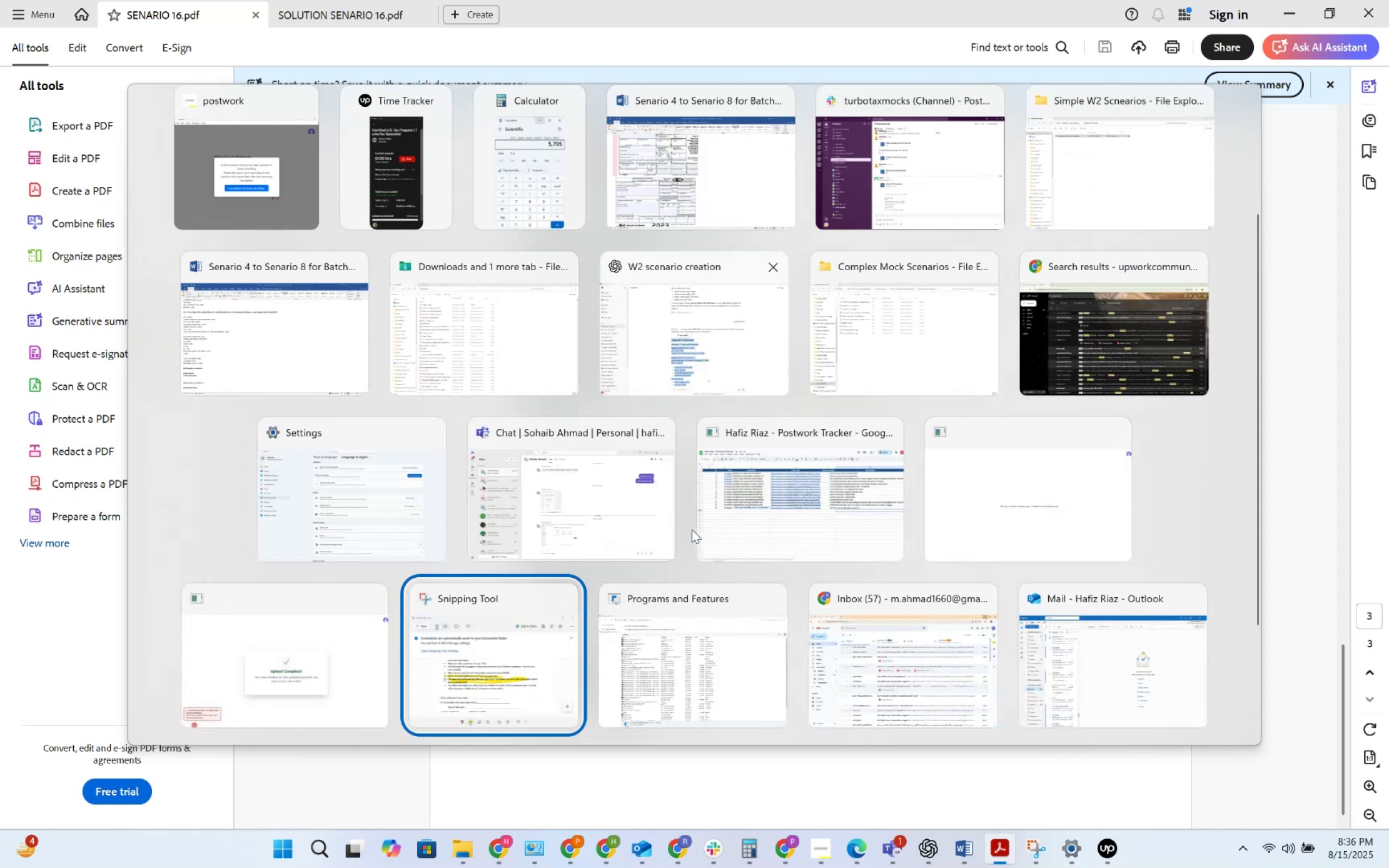 
key(Alt+Tab)
 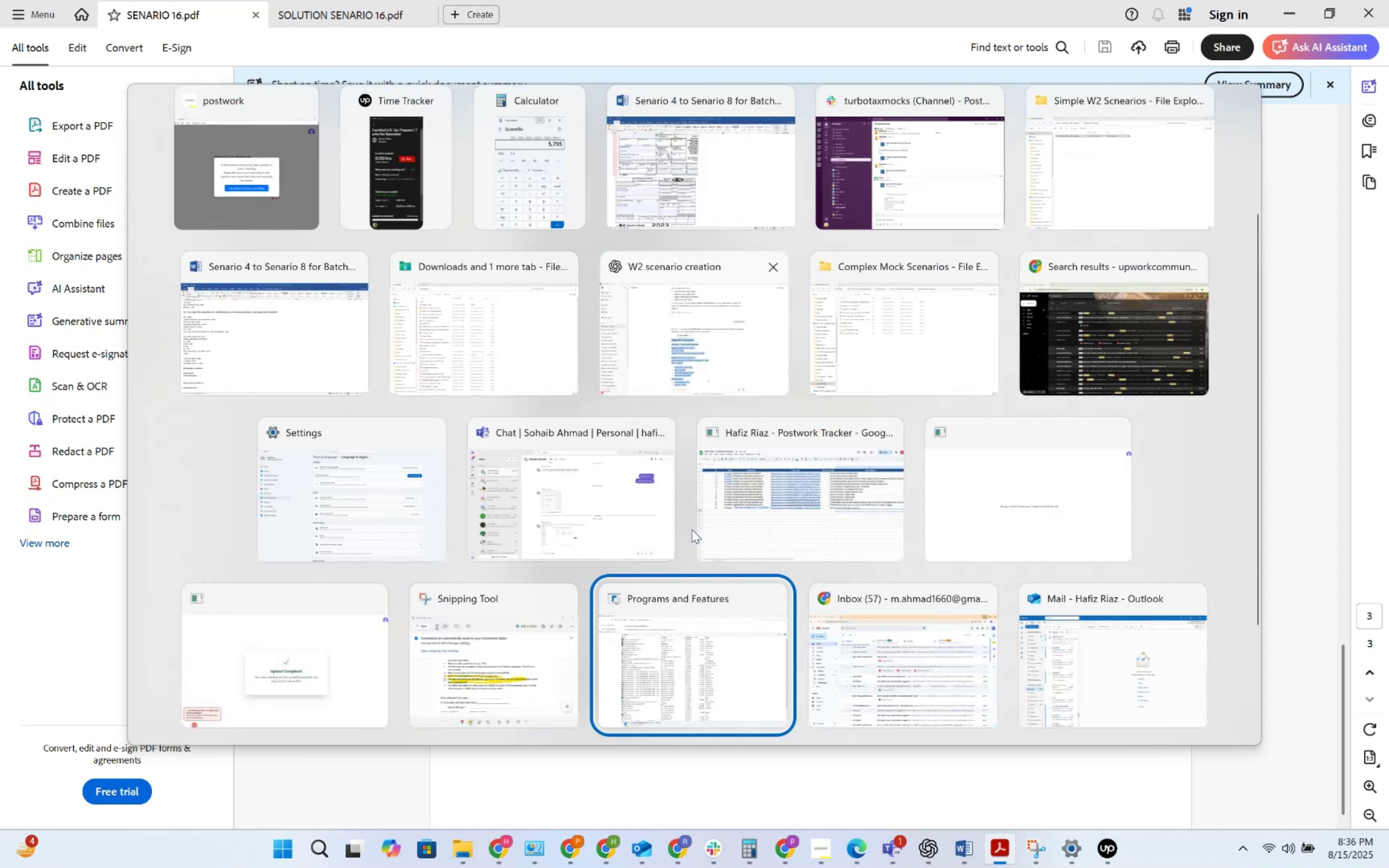 
key(Alt+Tab)
 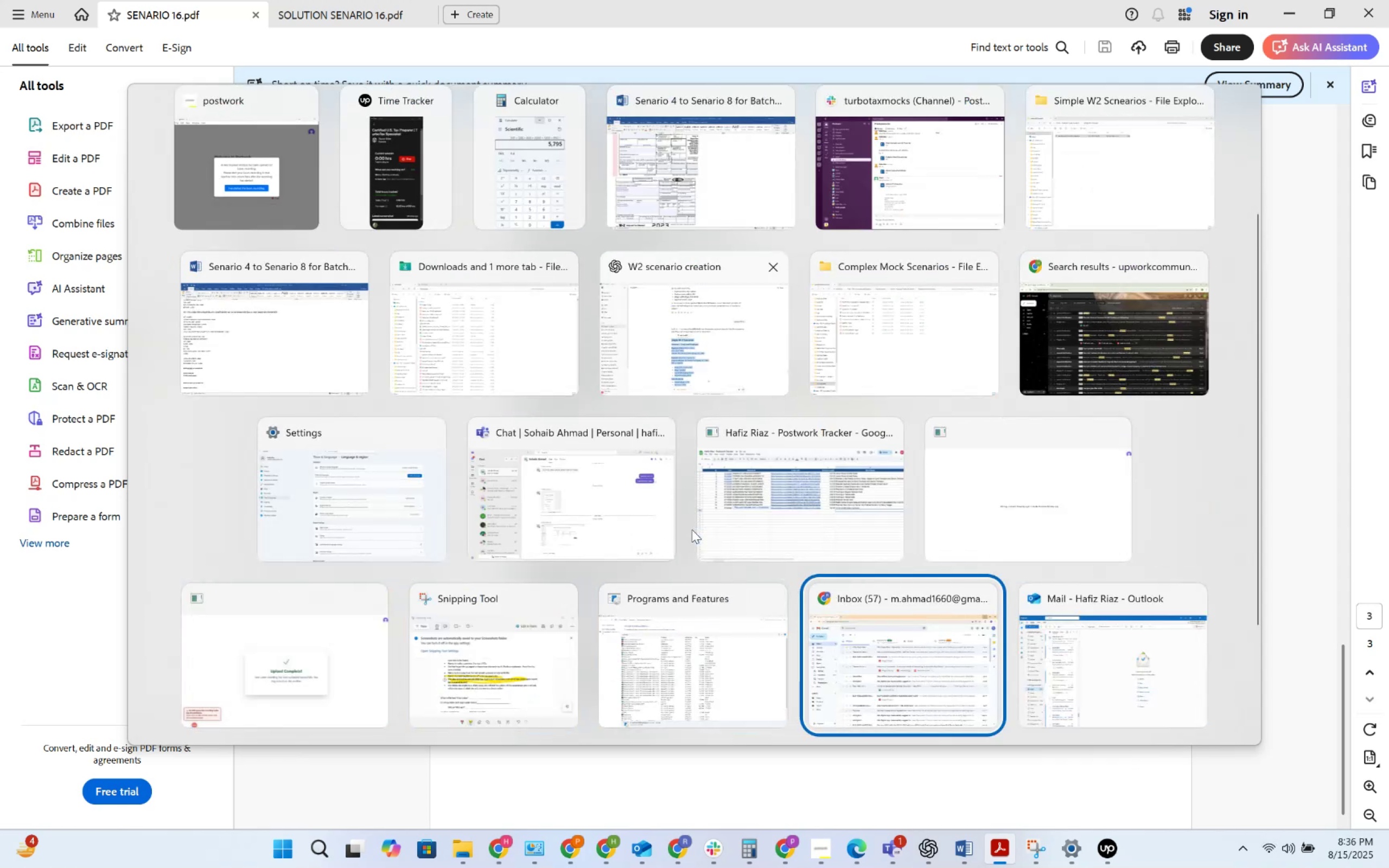 
hold_key(key=Tab, duration=0.4)
 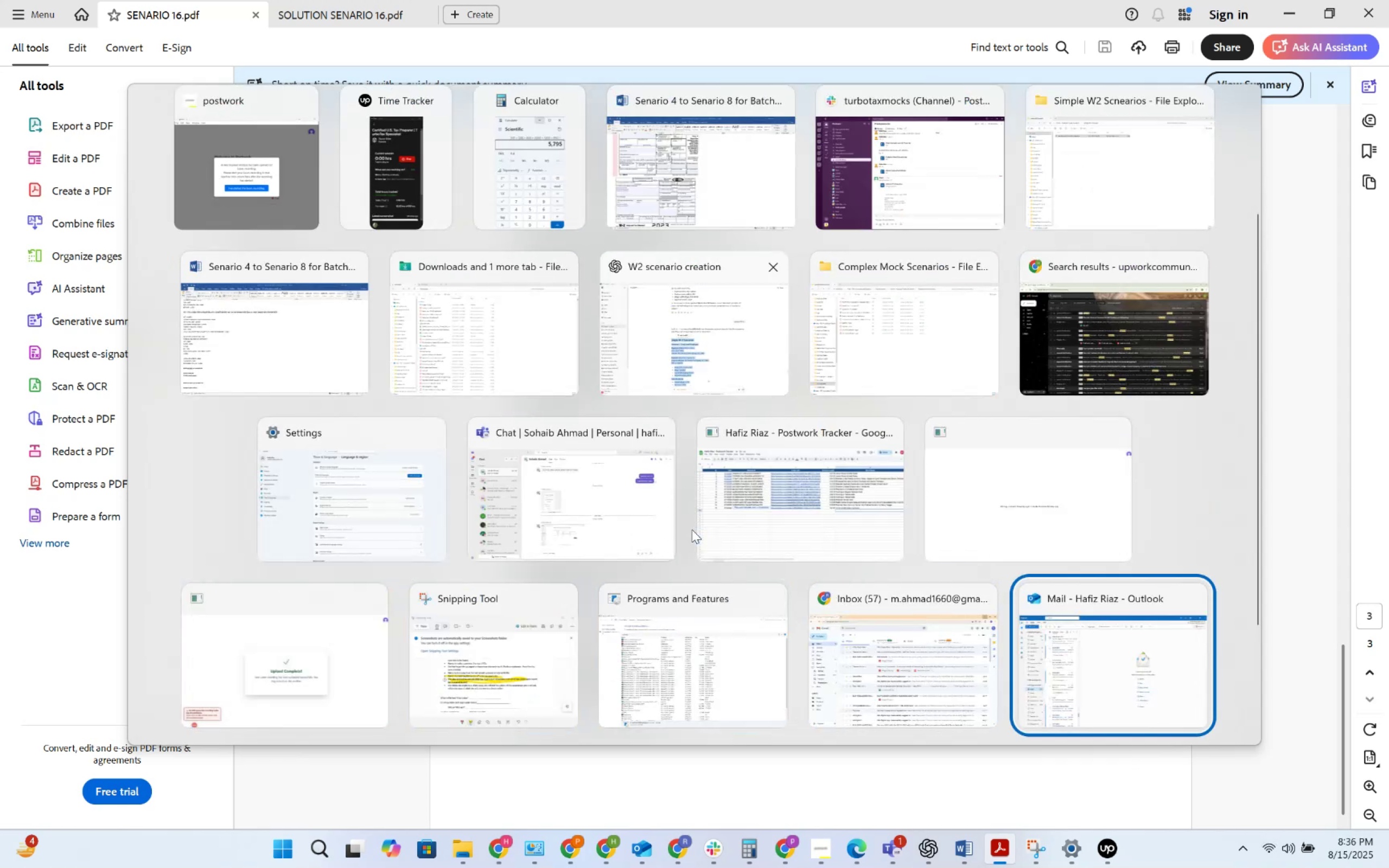 
key(Alt+Tab)
 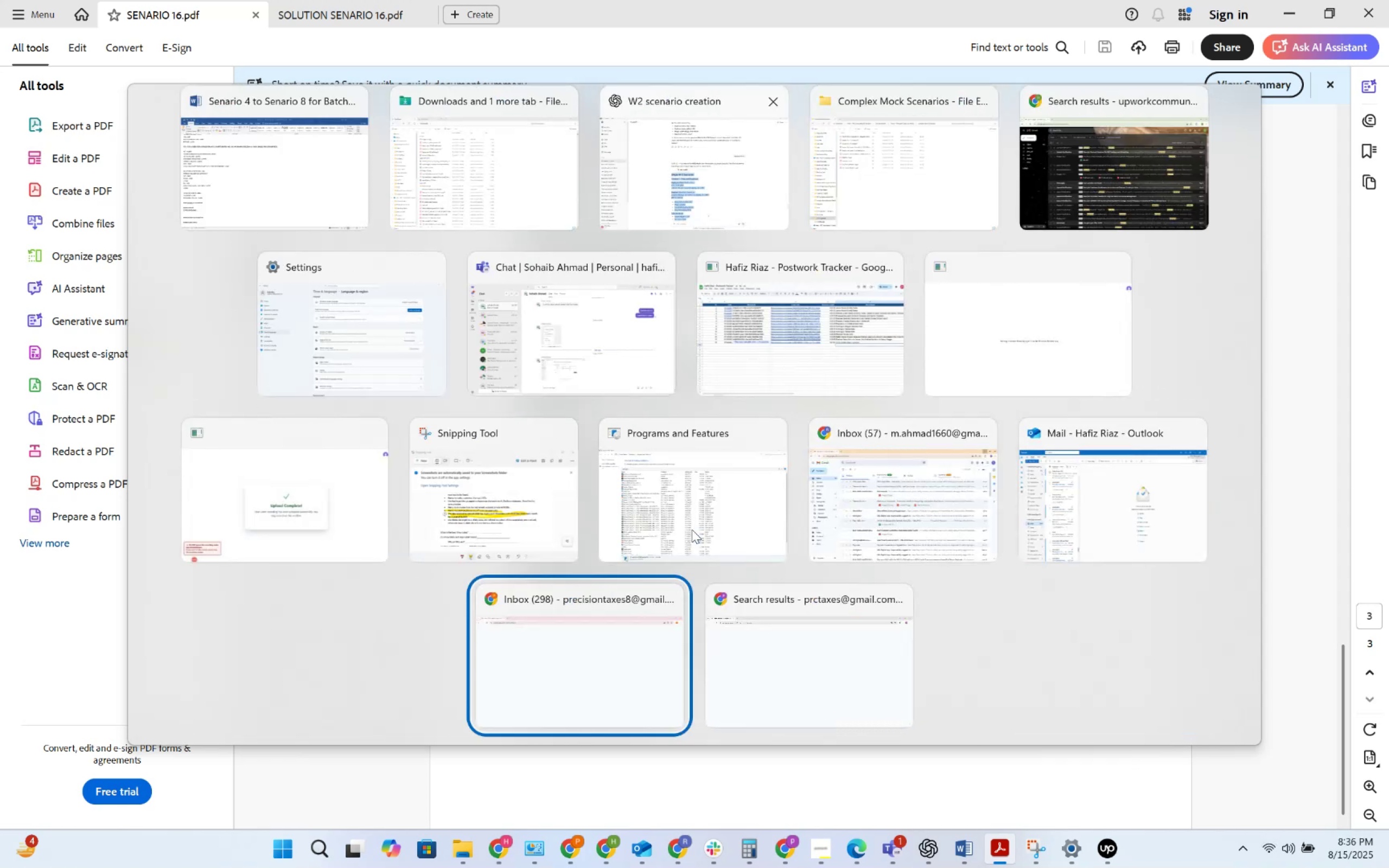 
key(Alt+Tab)
 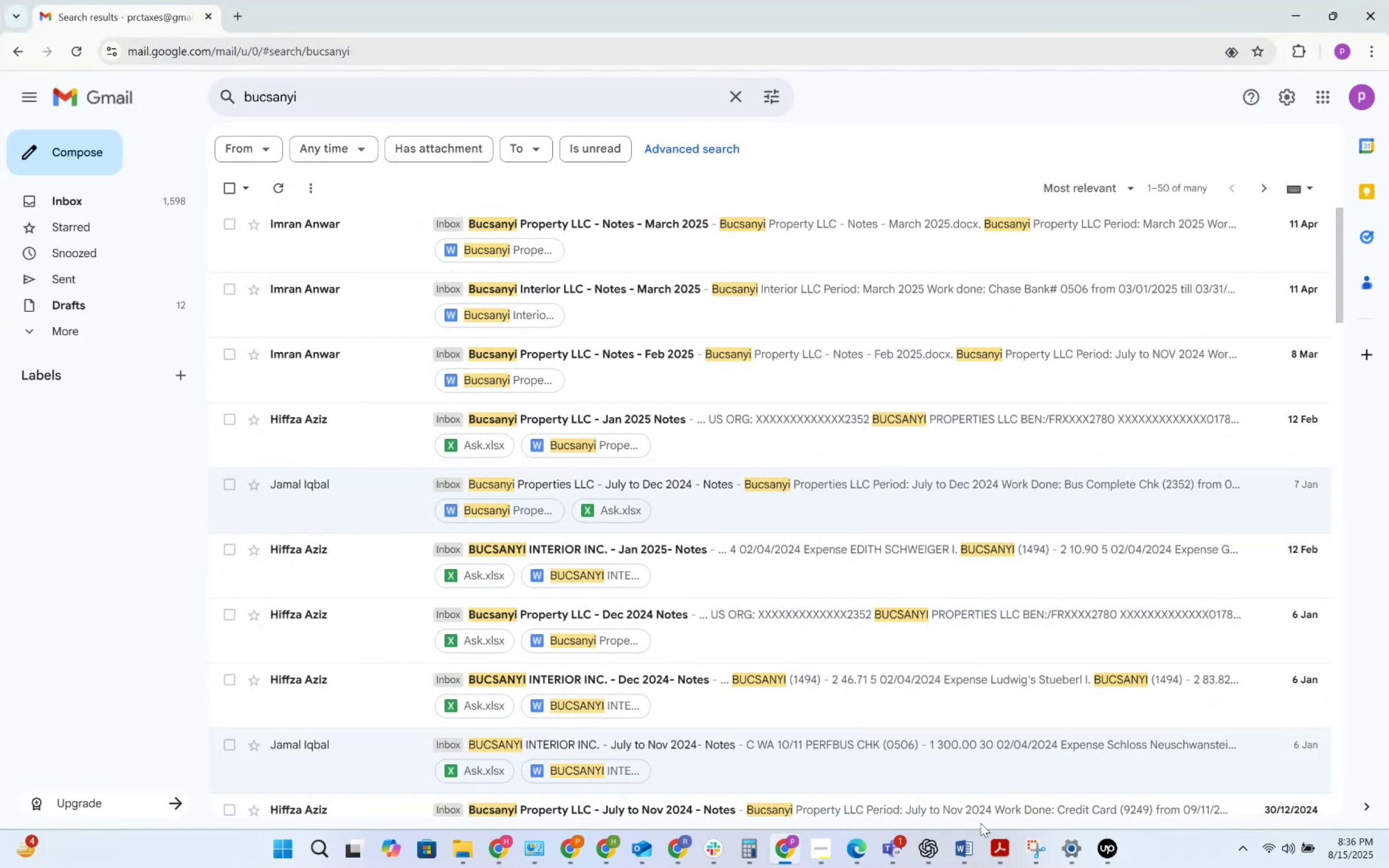 
left_click([987, 833])
 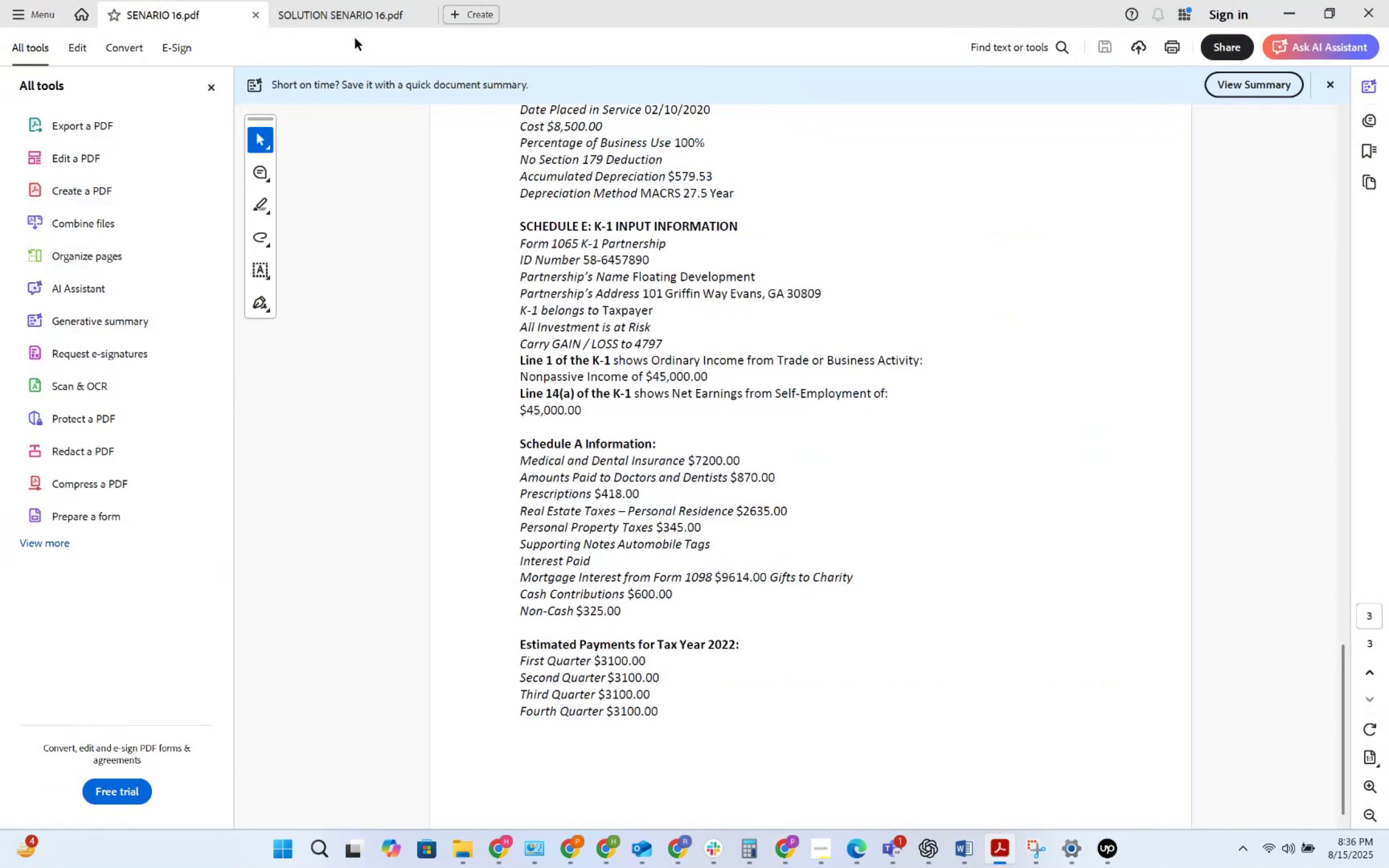 
left_click([358, 22])
 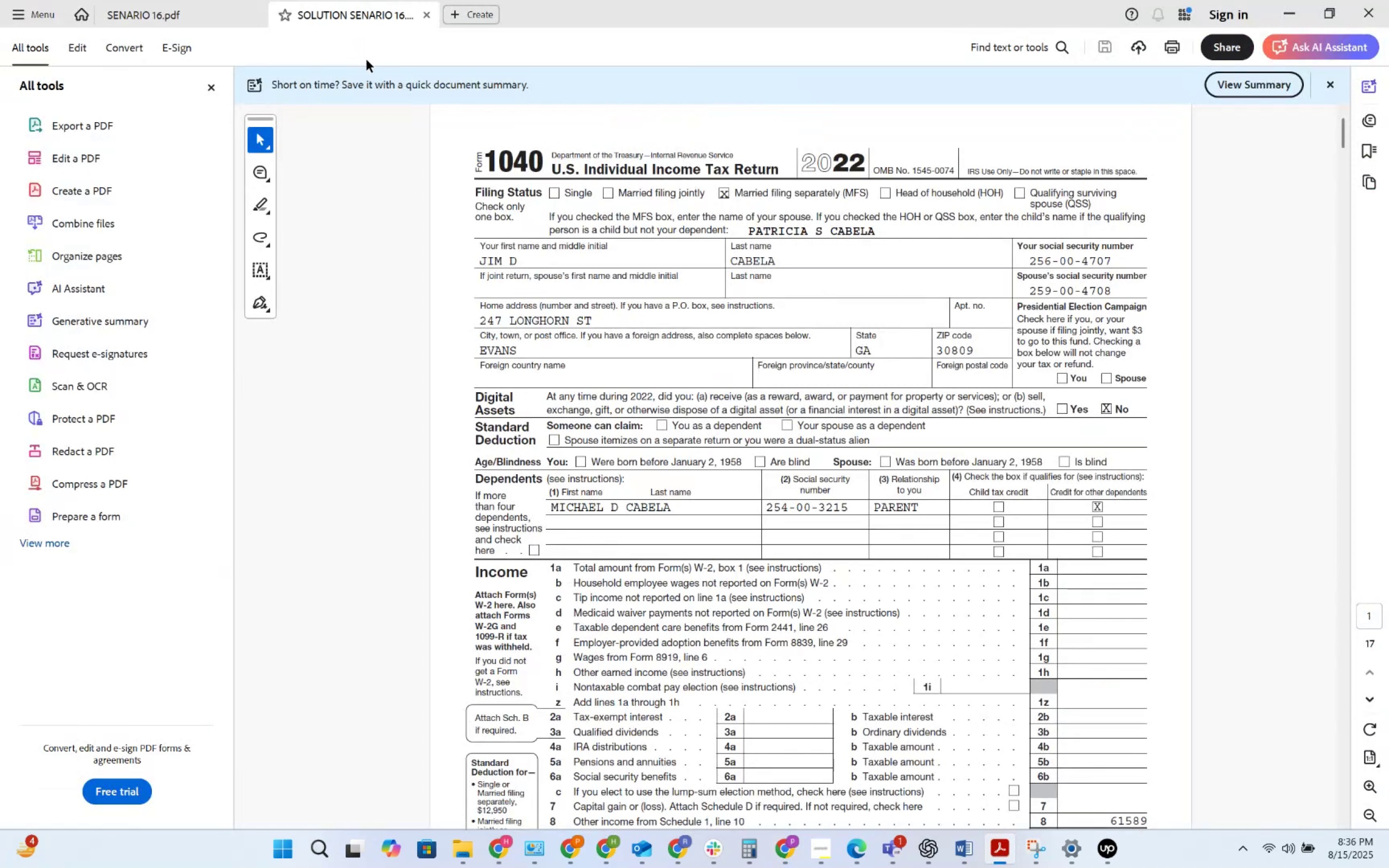 
scroll: coordinate [367, 60], scroll_direction: up, amount: 2.0
 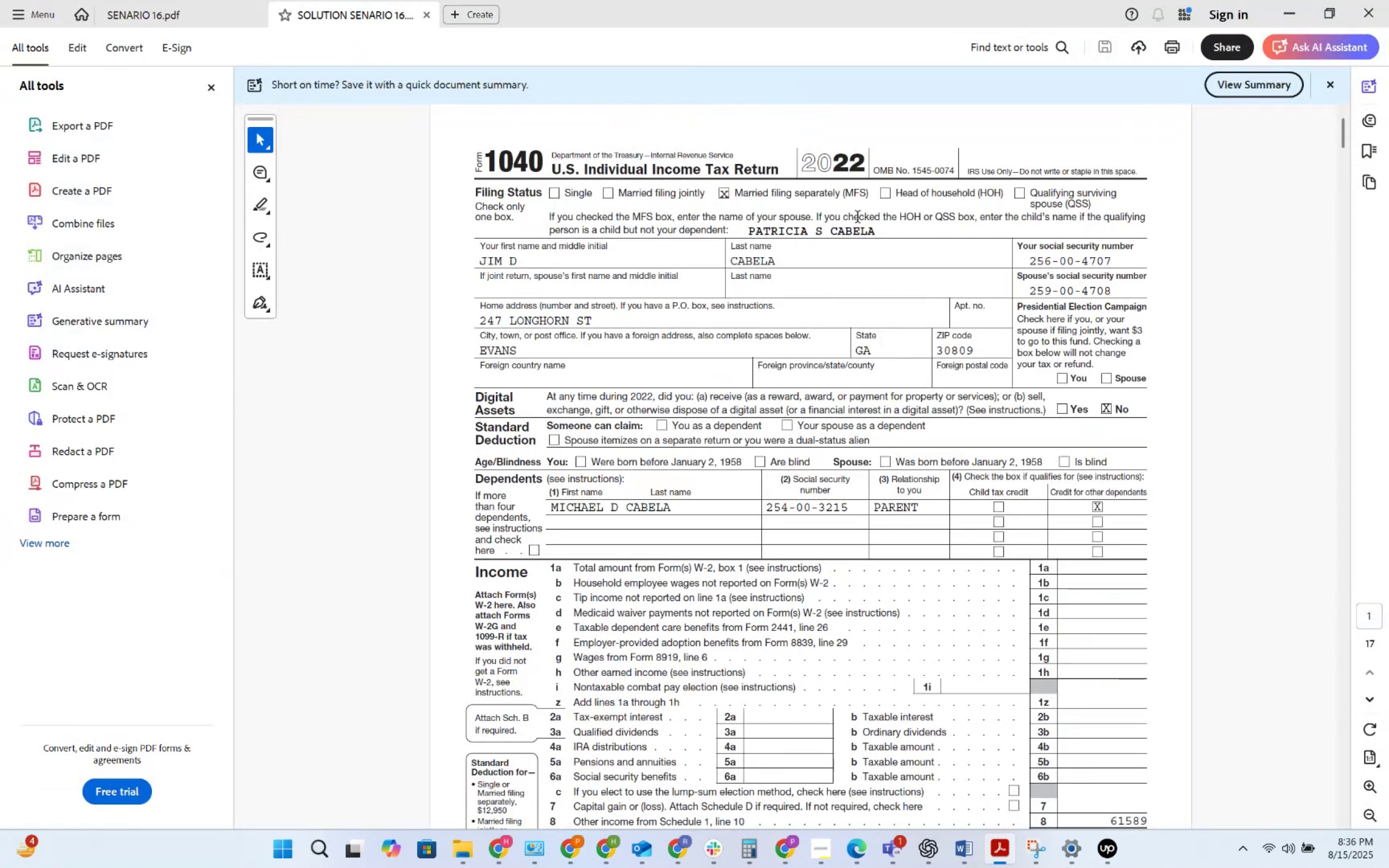 
scroll: coordinate [1053, 493], scroll_direction: down, amount: 6.0
 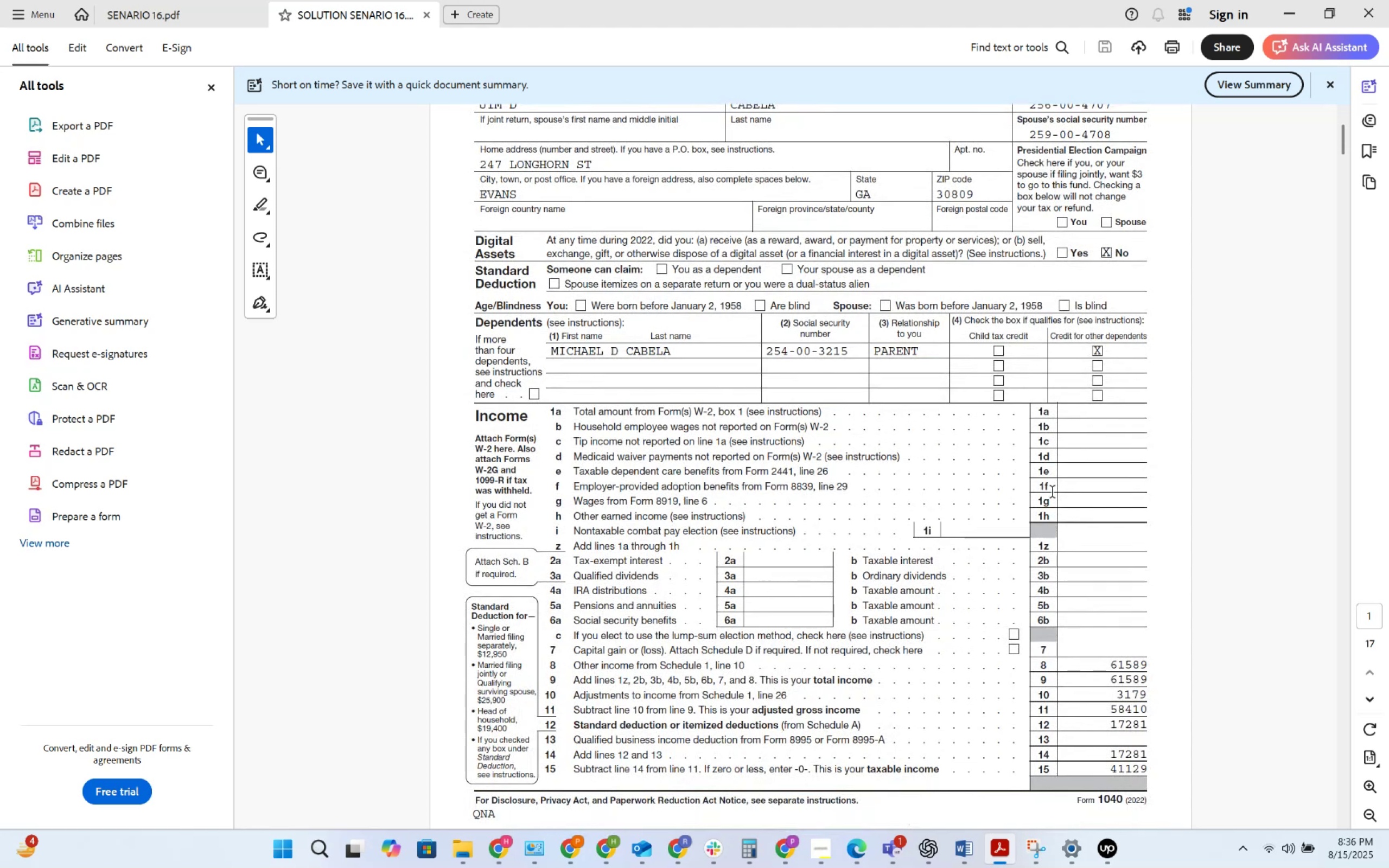 
scroll: coordinate [1008, 507], scroll_direction: up, amount: 1.0
 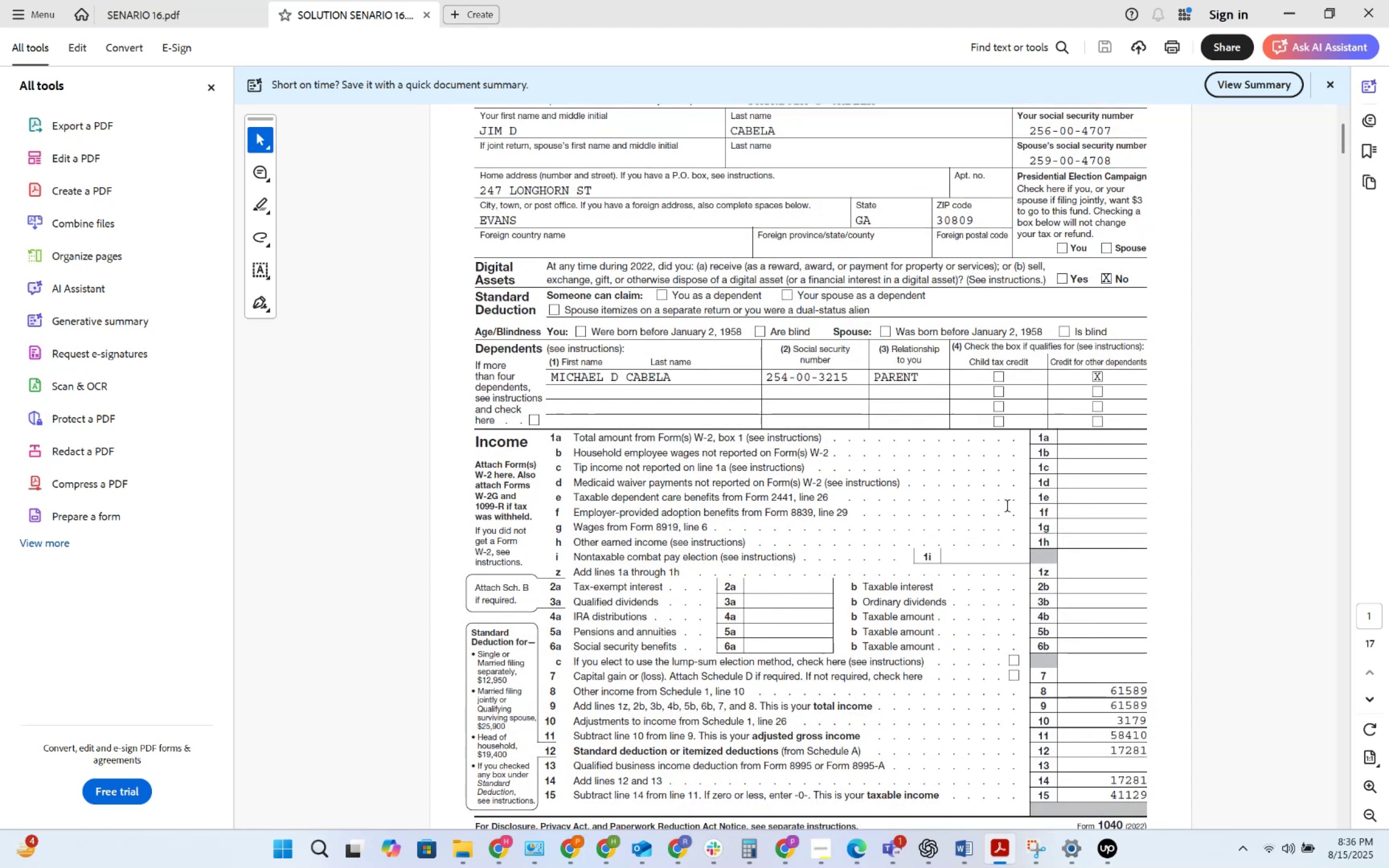 
key(Alt+AltLeft)
 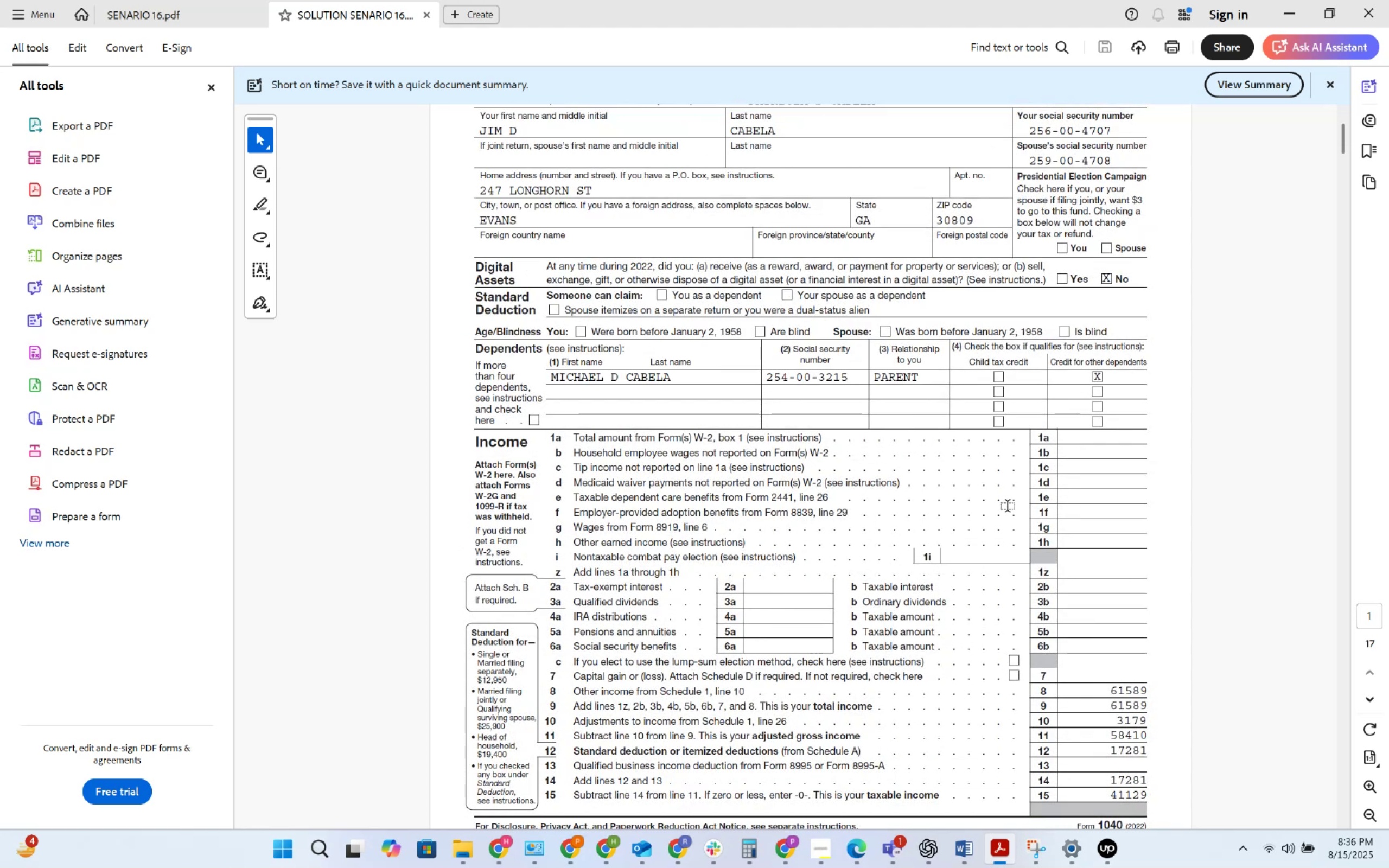 
key(Alt+Tab)
 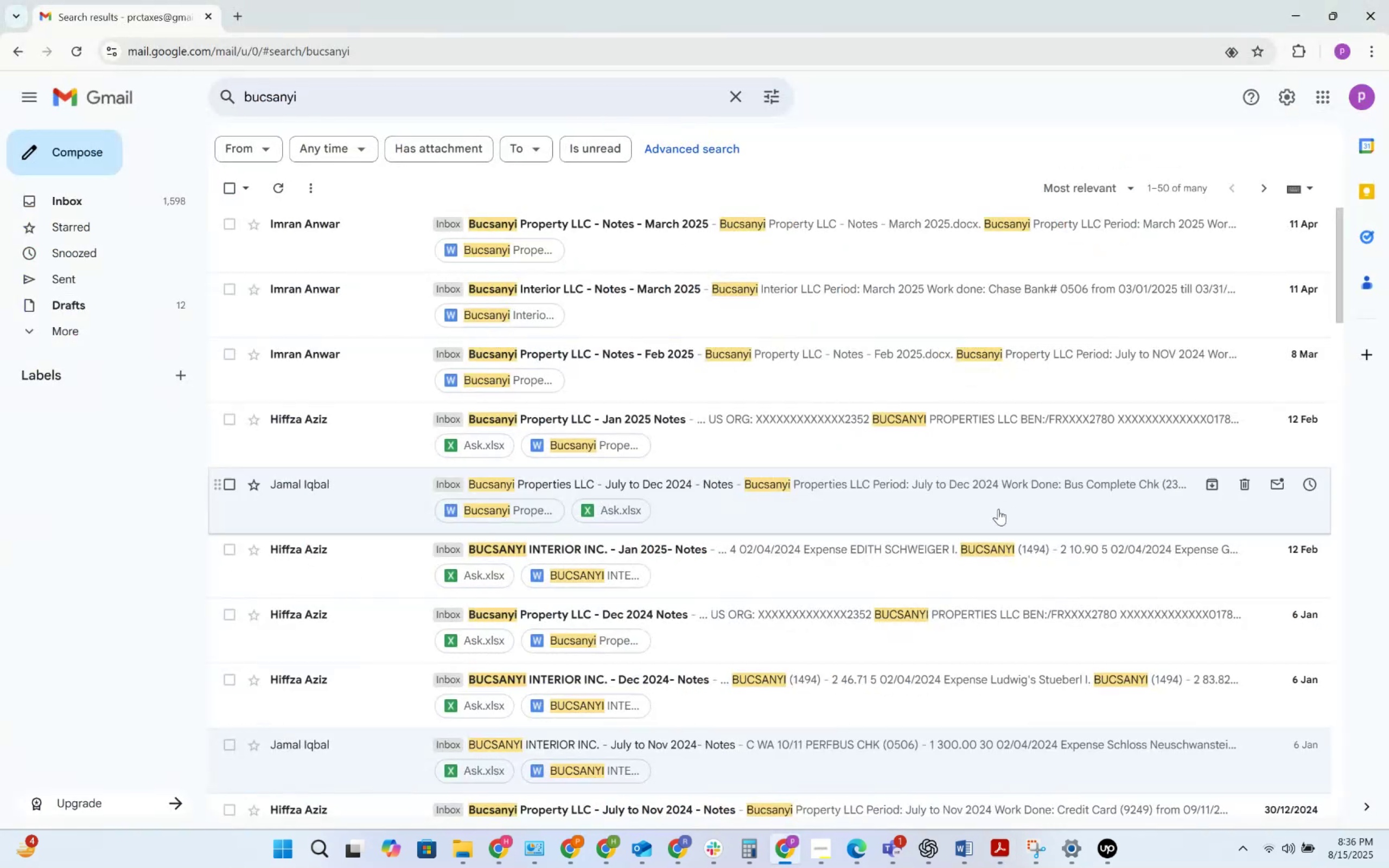 
key(Alt+Tab)
 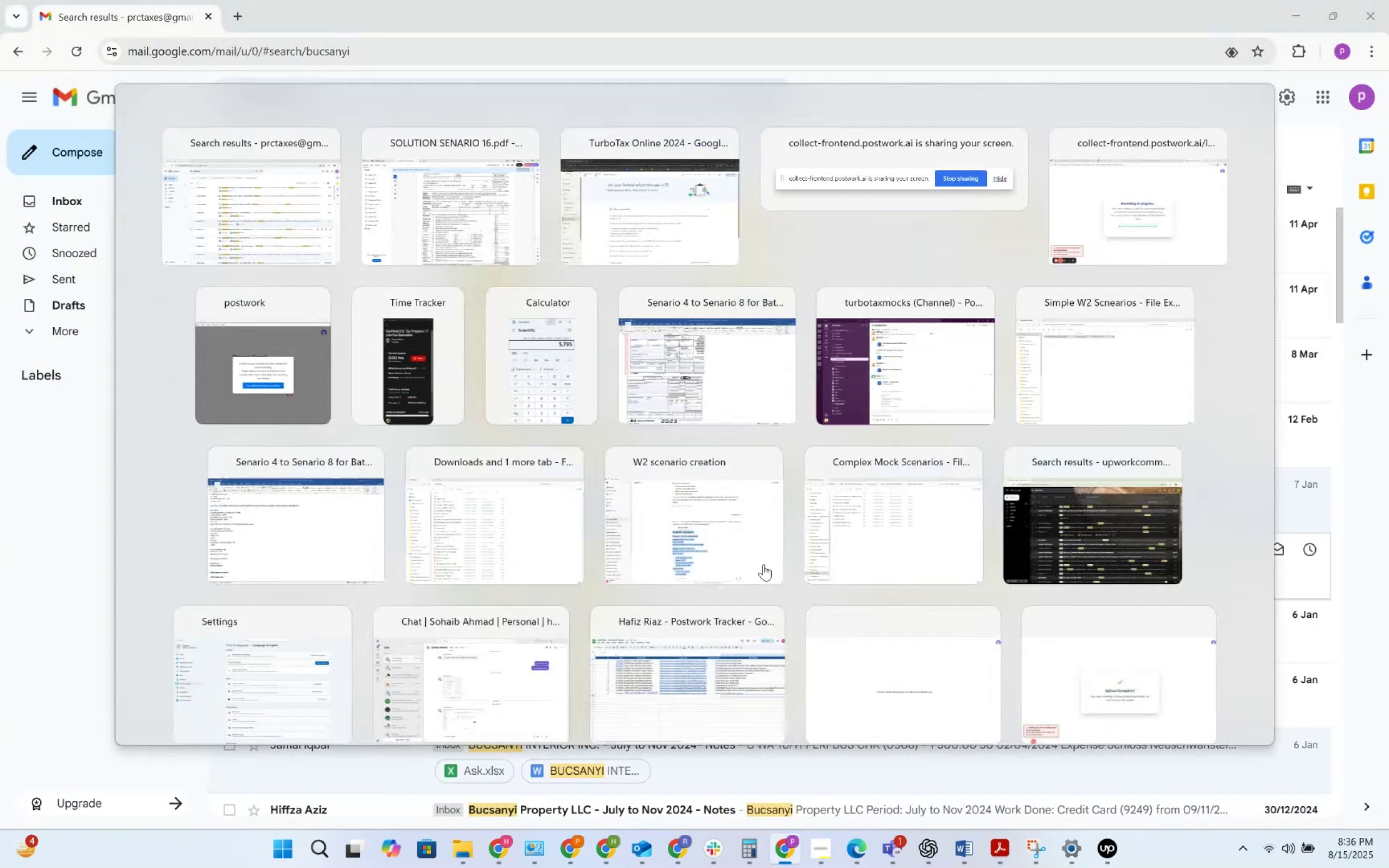 
key(Alt+Tab)
 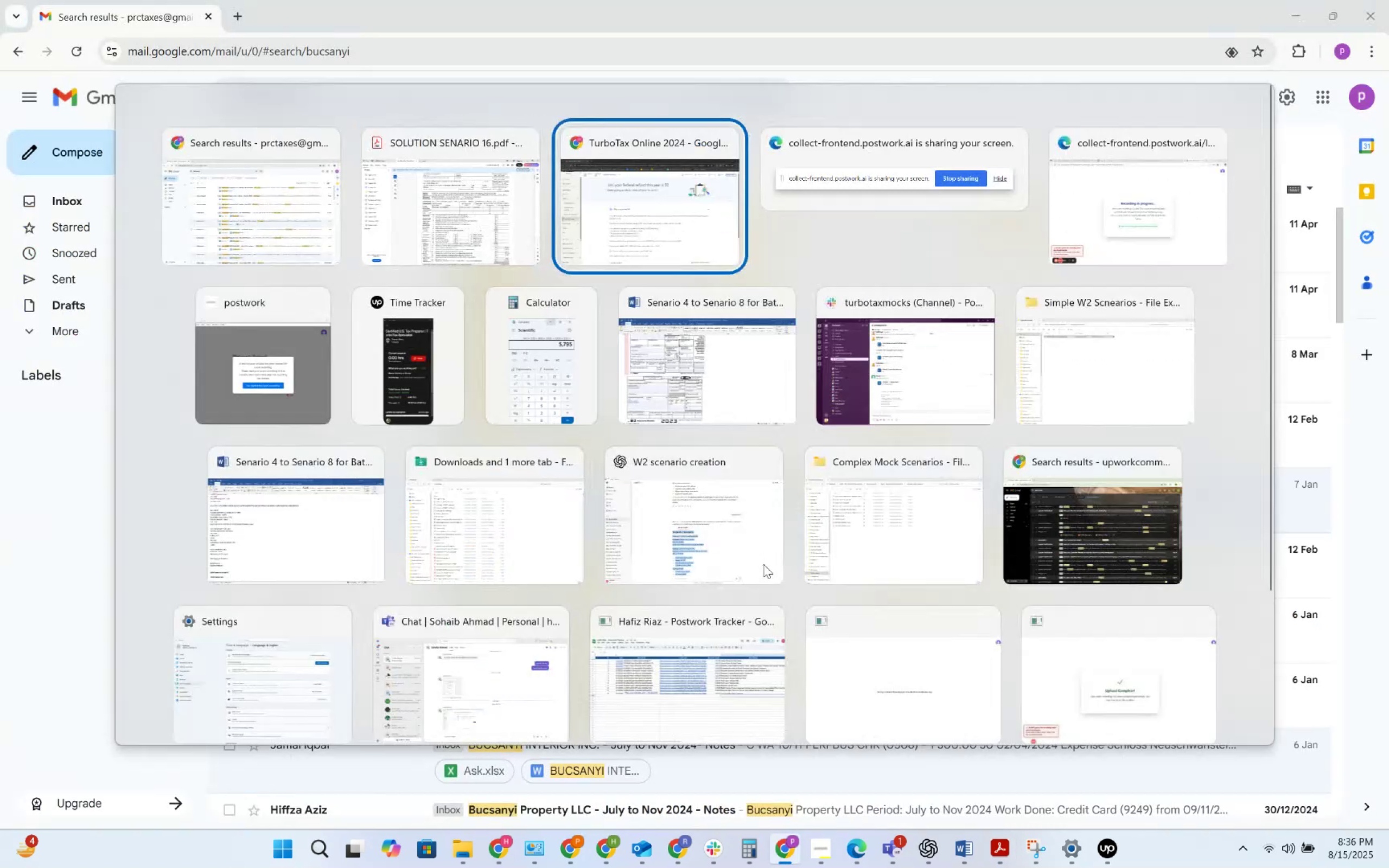 